 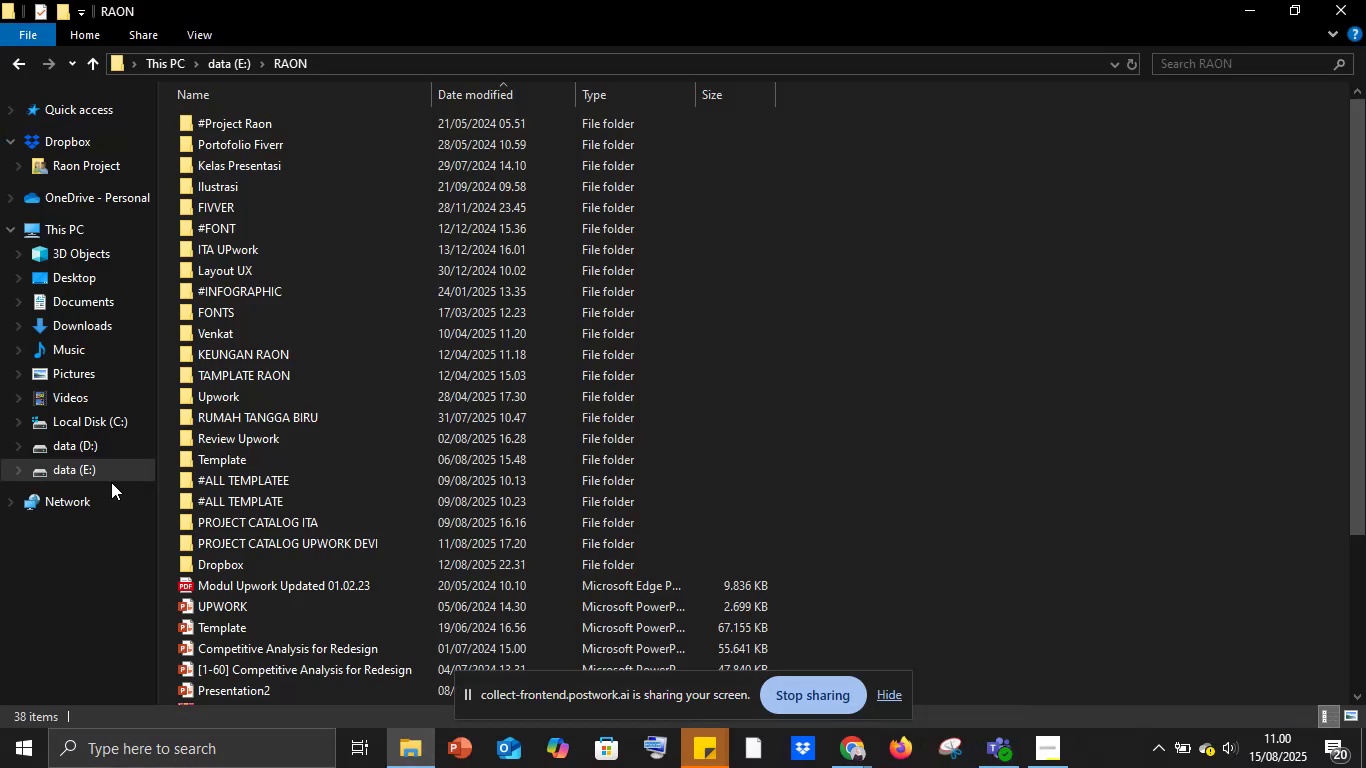 
left_click([103, 325])
 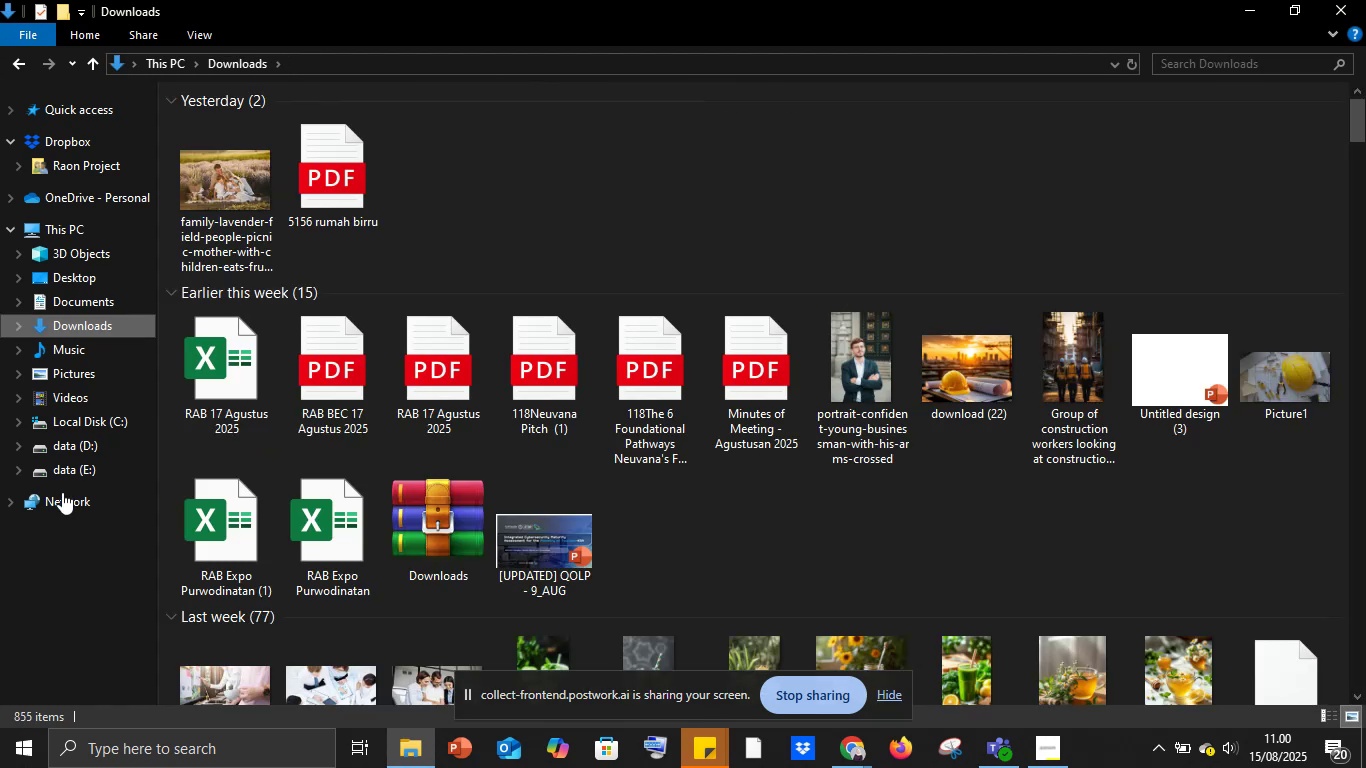 
left_click([69, 476])
 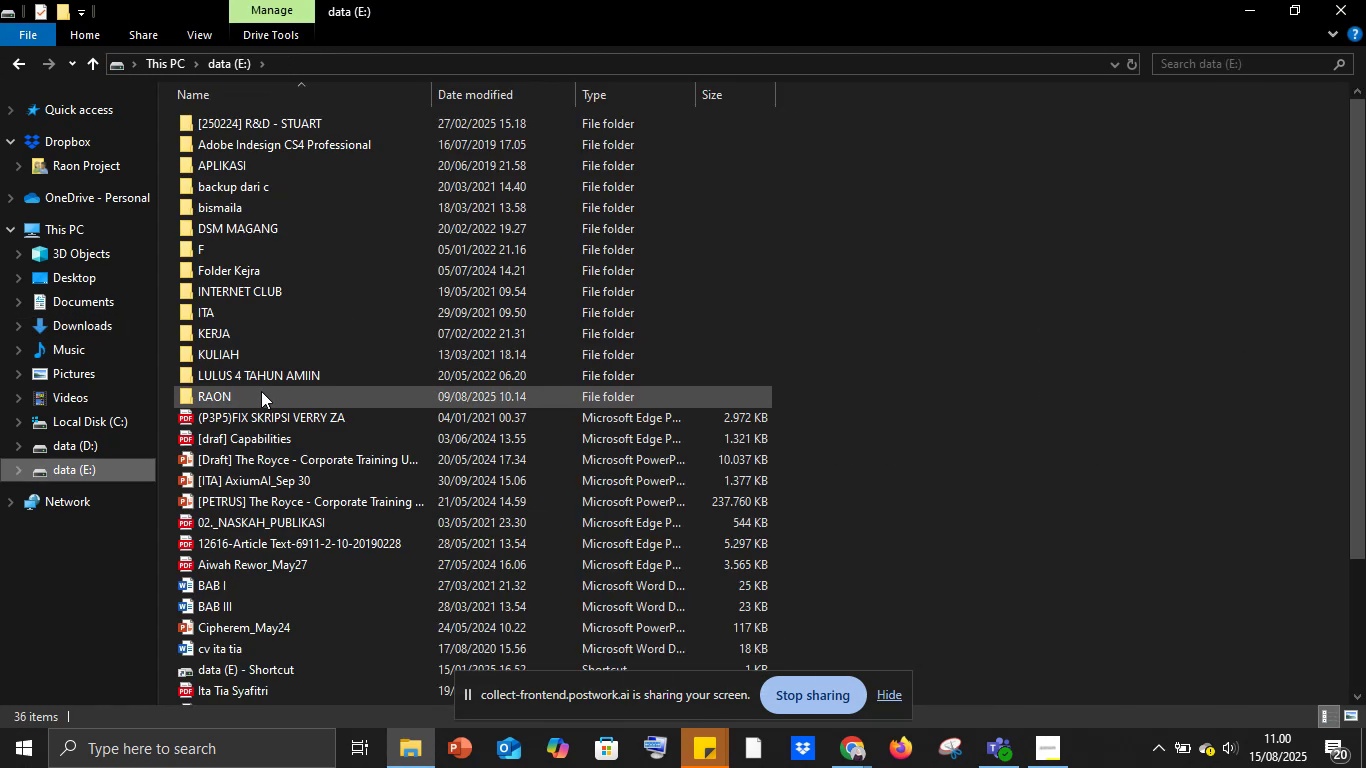 
double_click([260, 392])
 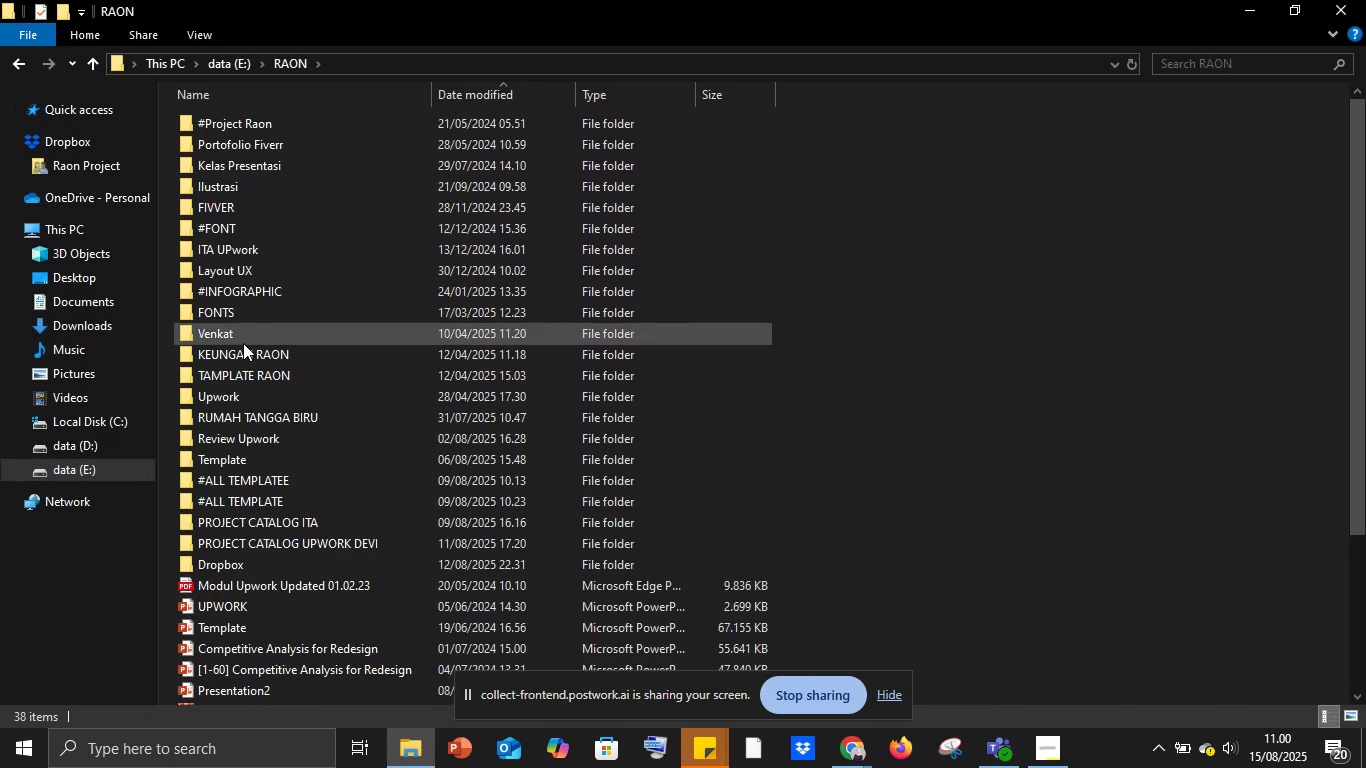 
double_click([229, 457])
 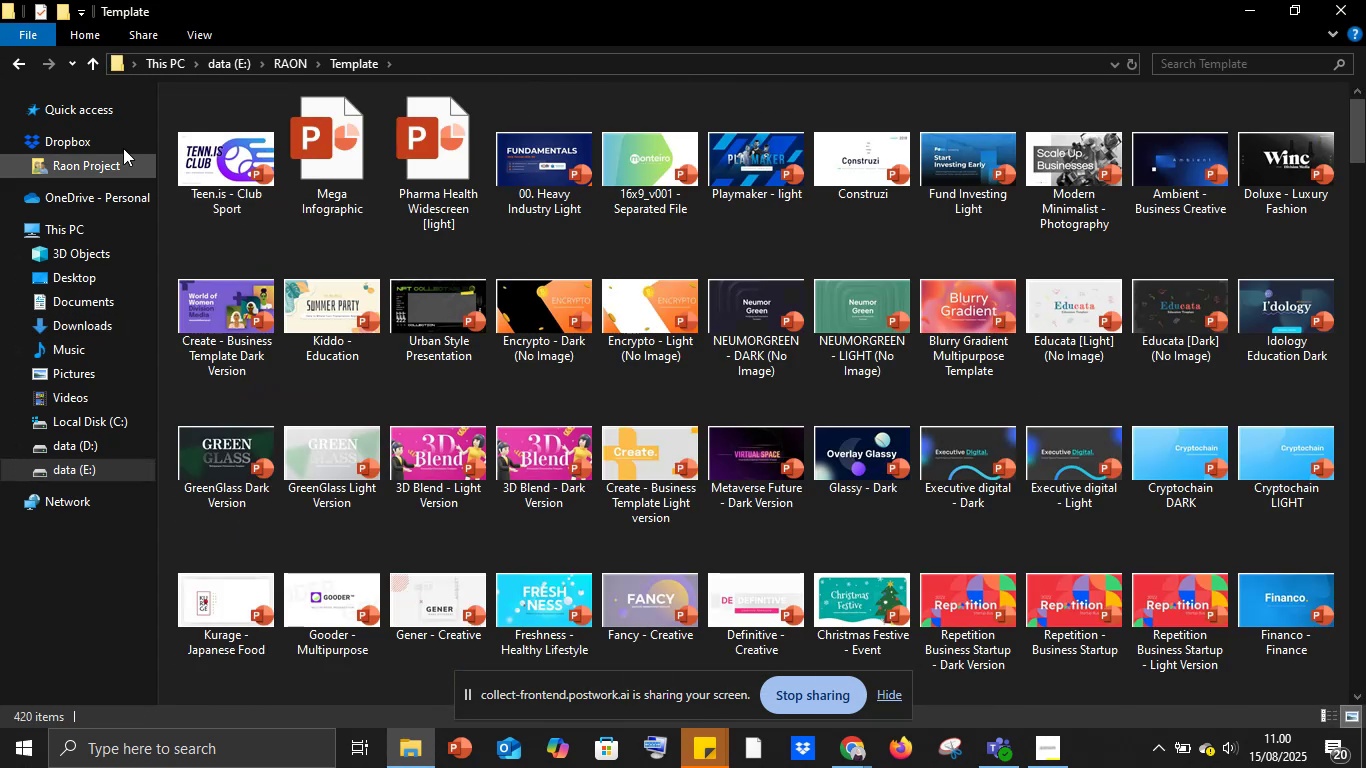 
left_click([17, 54])
 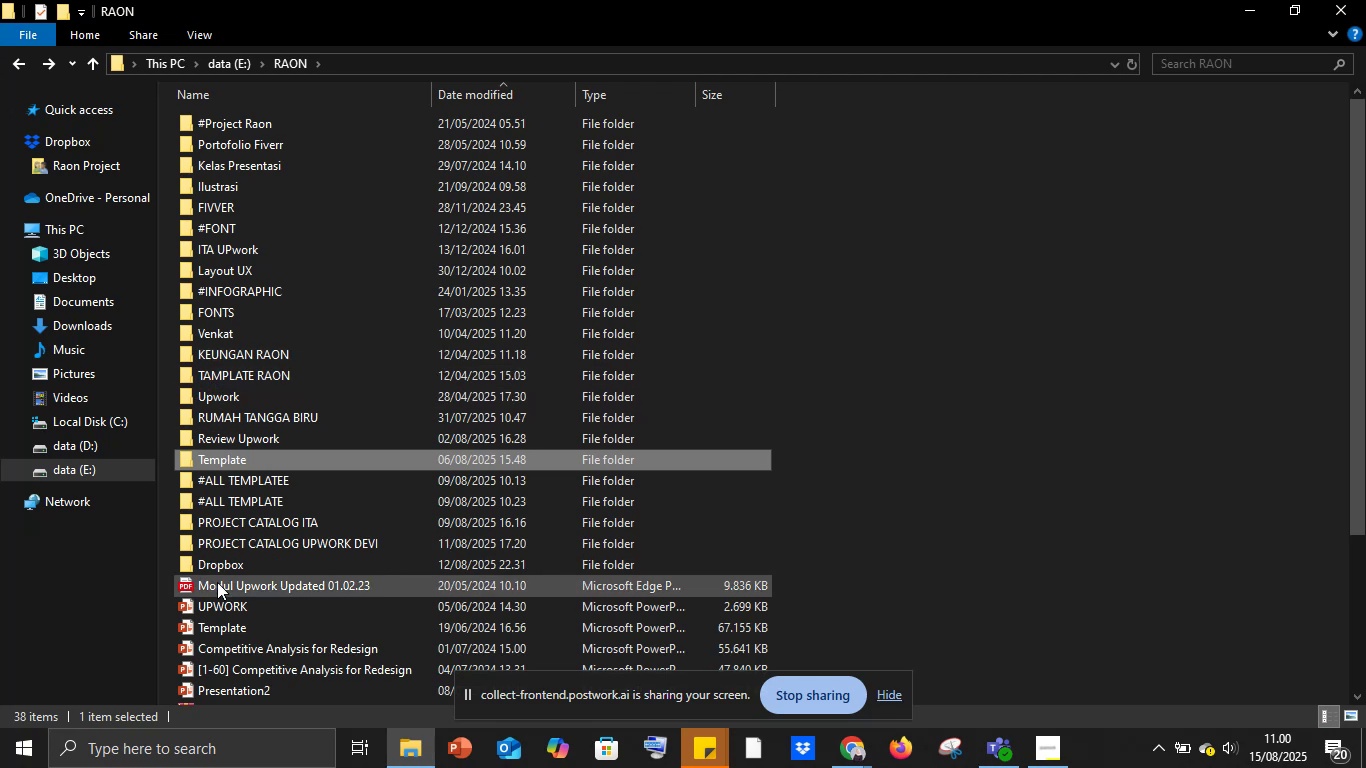 
double_click([220, 571])
 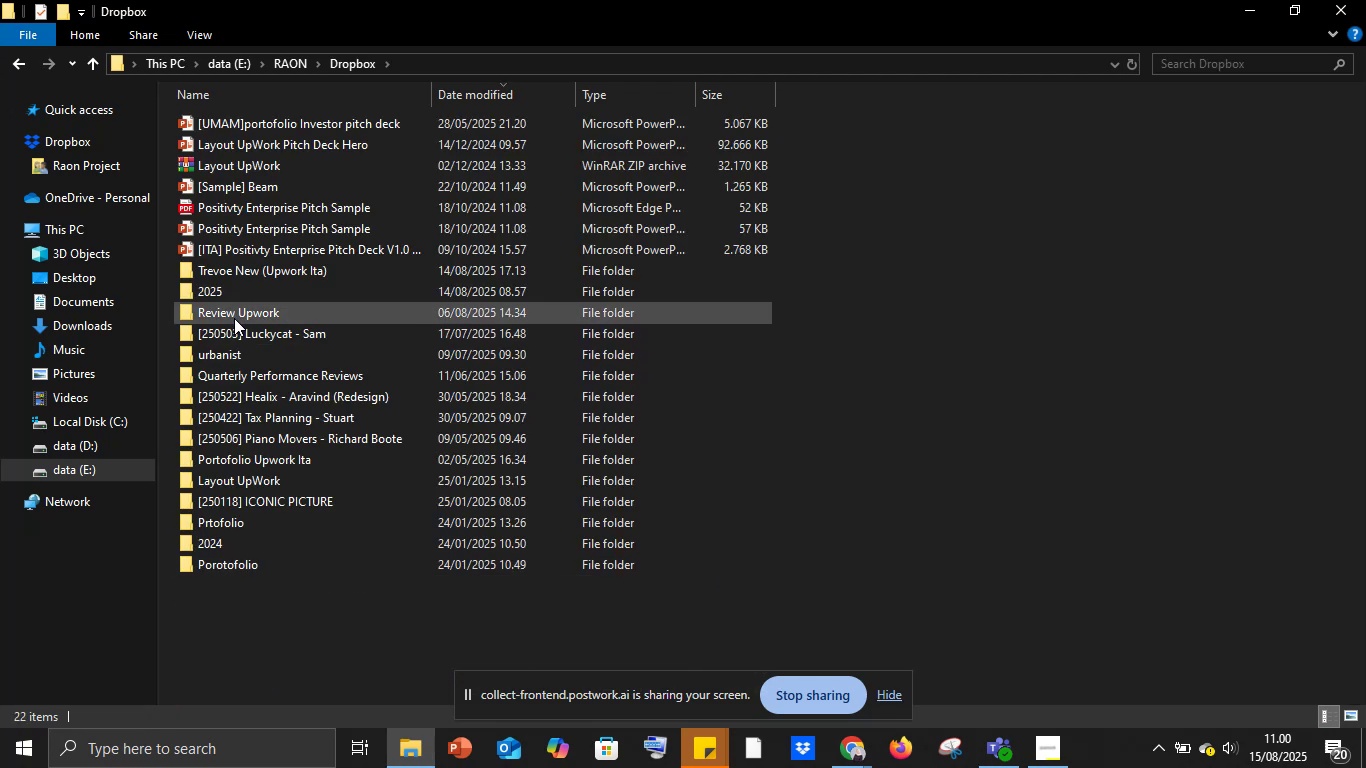 
double_click([234, 267])
 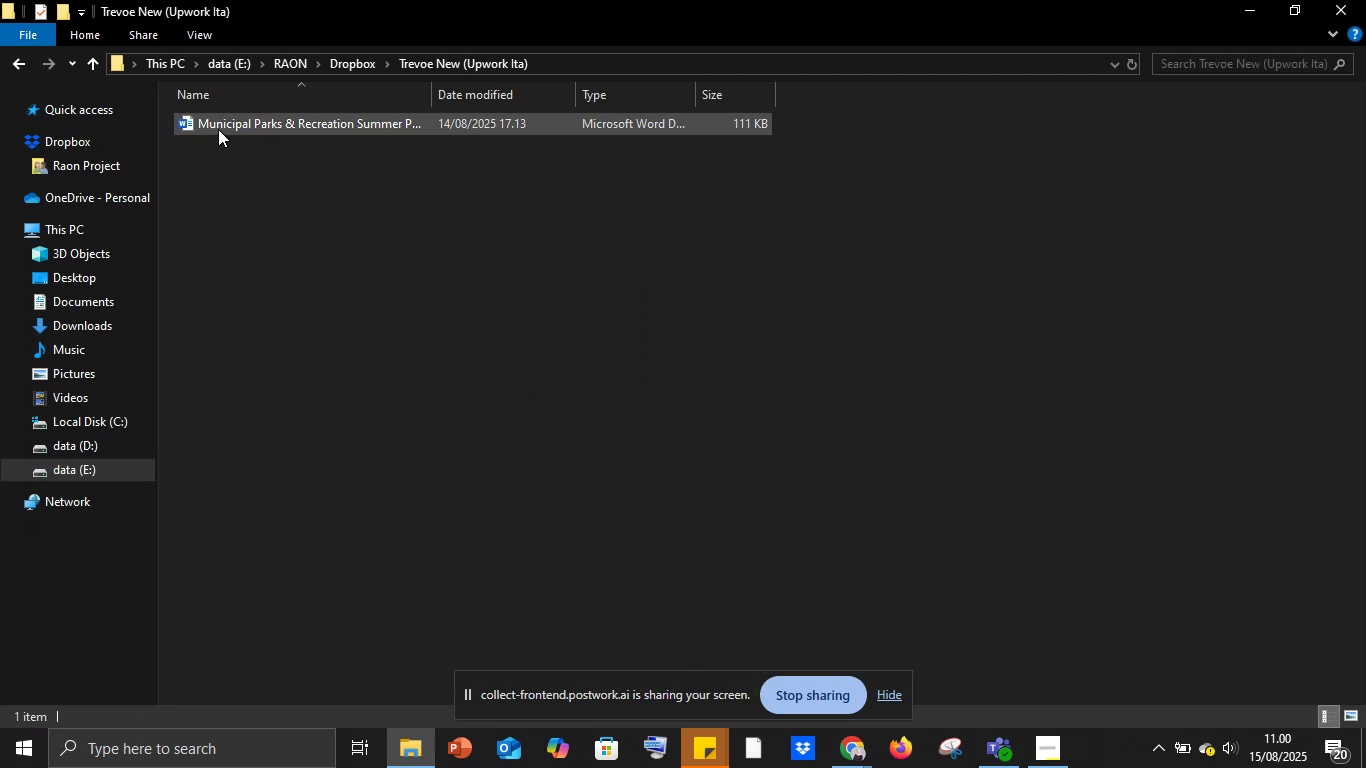 
double_click([218, 129])
 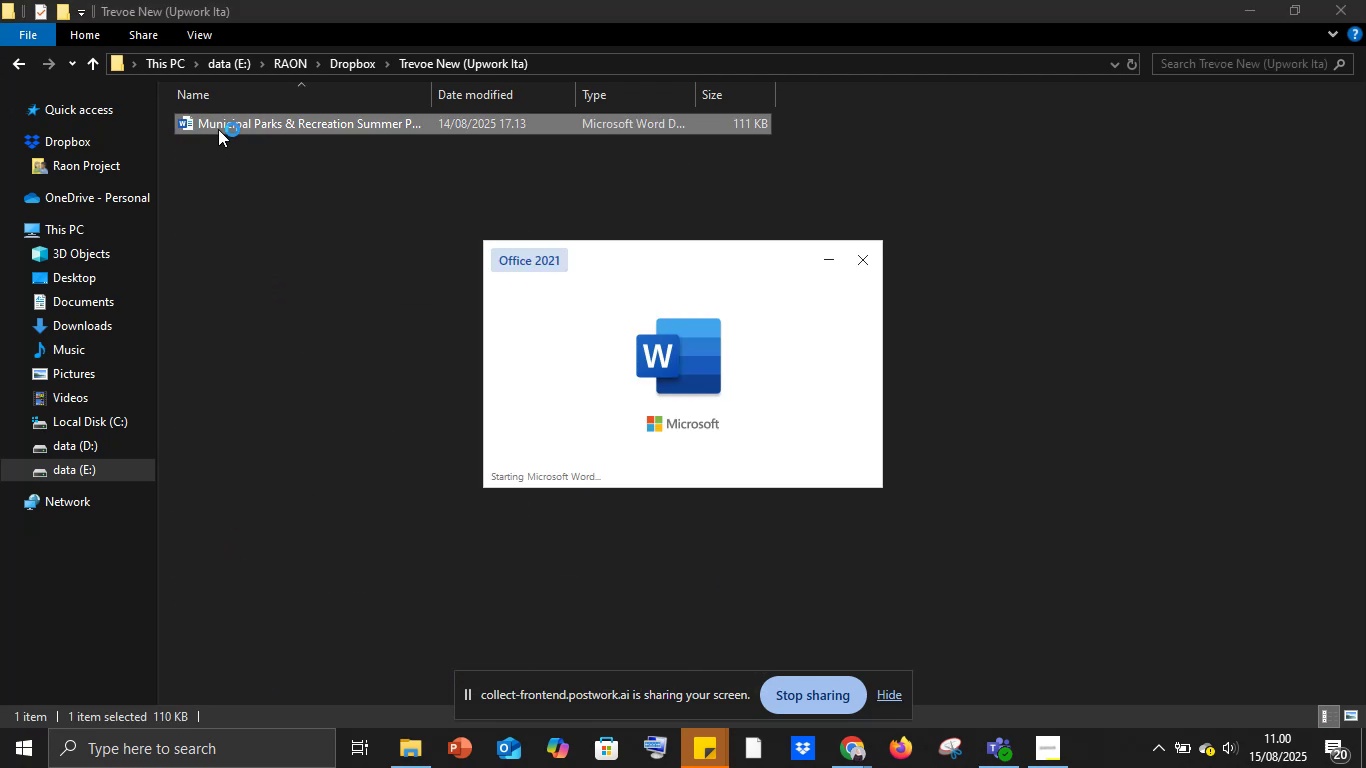 
wait(9.55)
 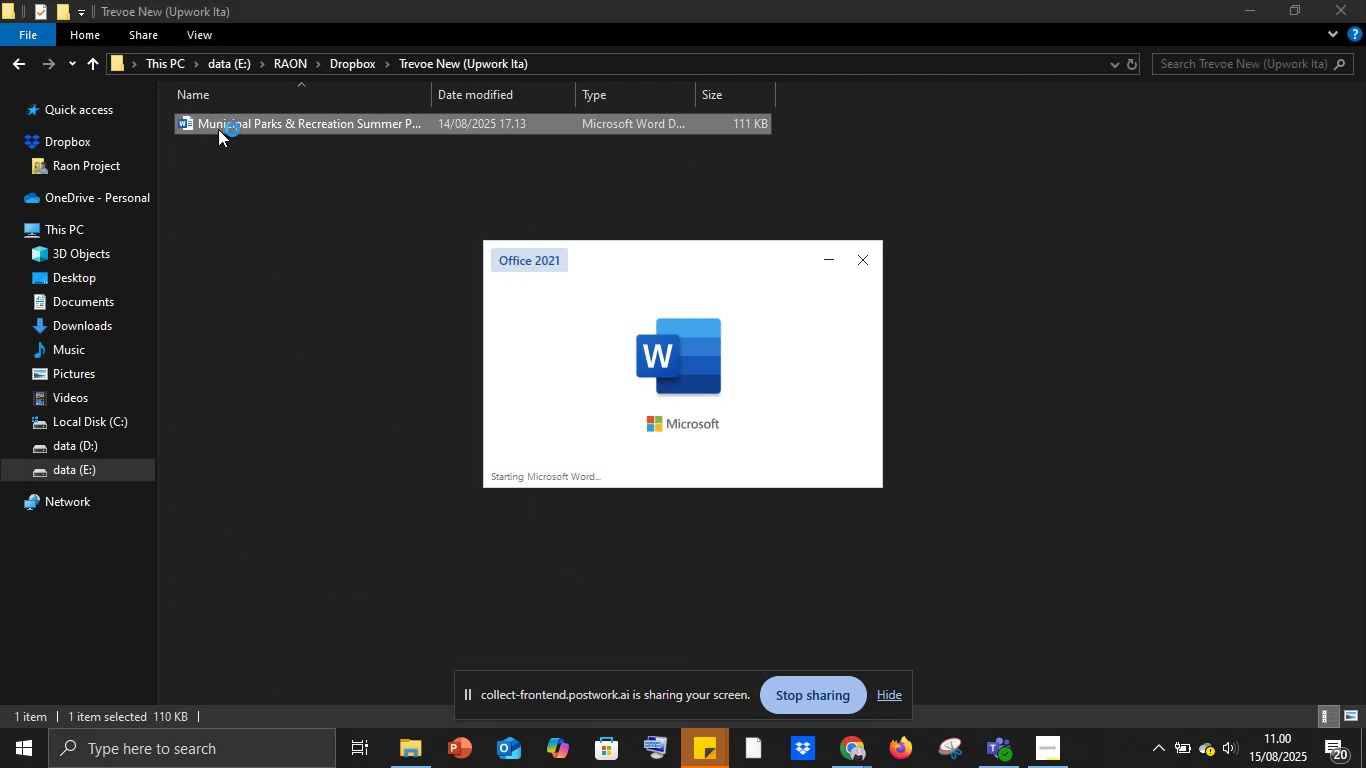 
left_click([454, 291])
 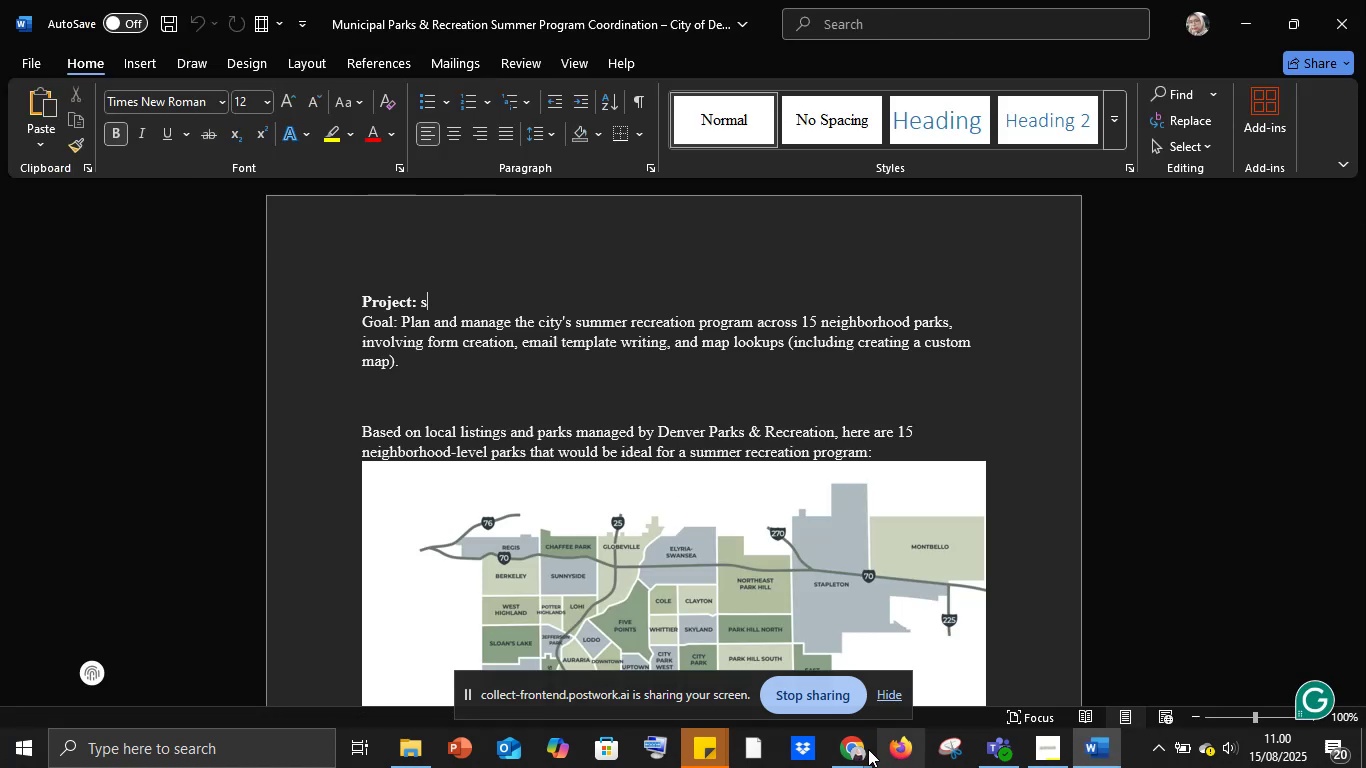 
left_click([865, 749])
 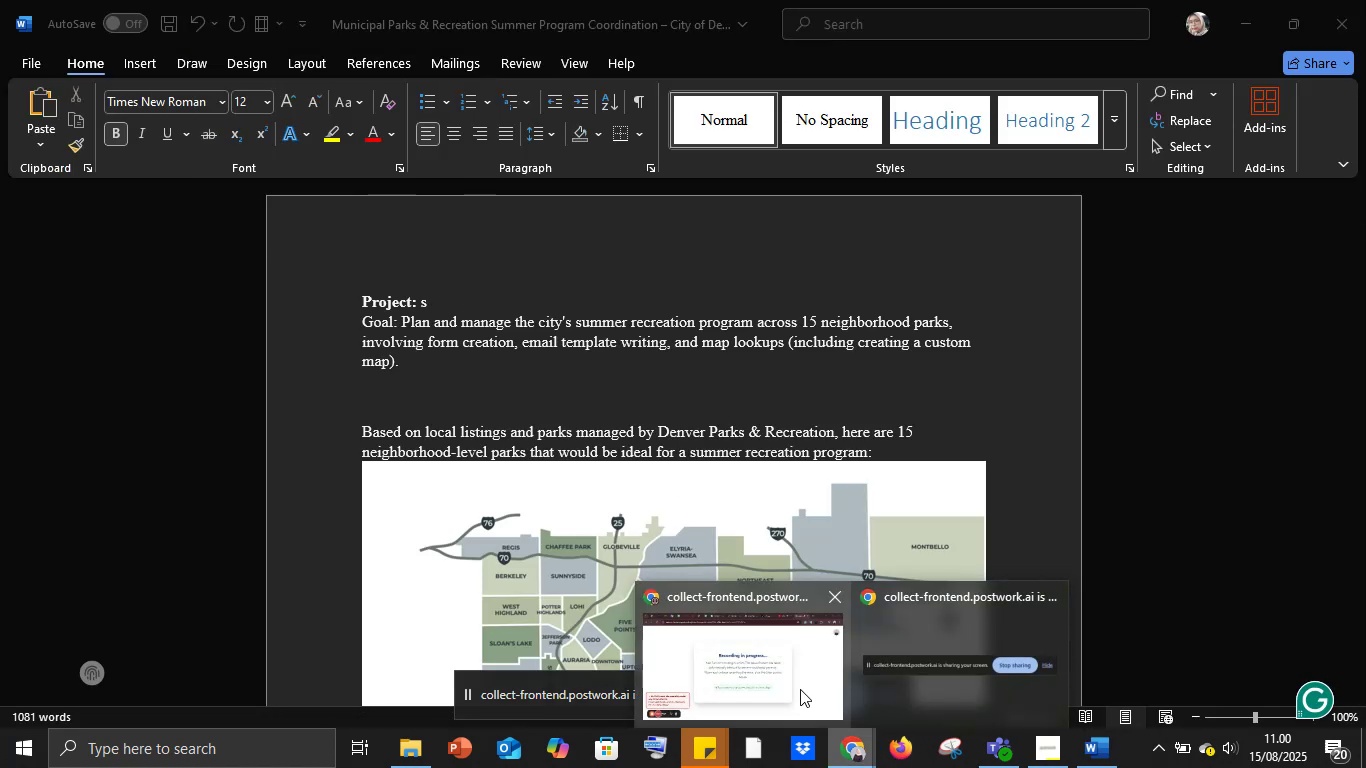 
double_click([796, 685])
 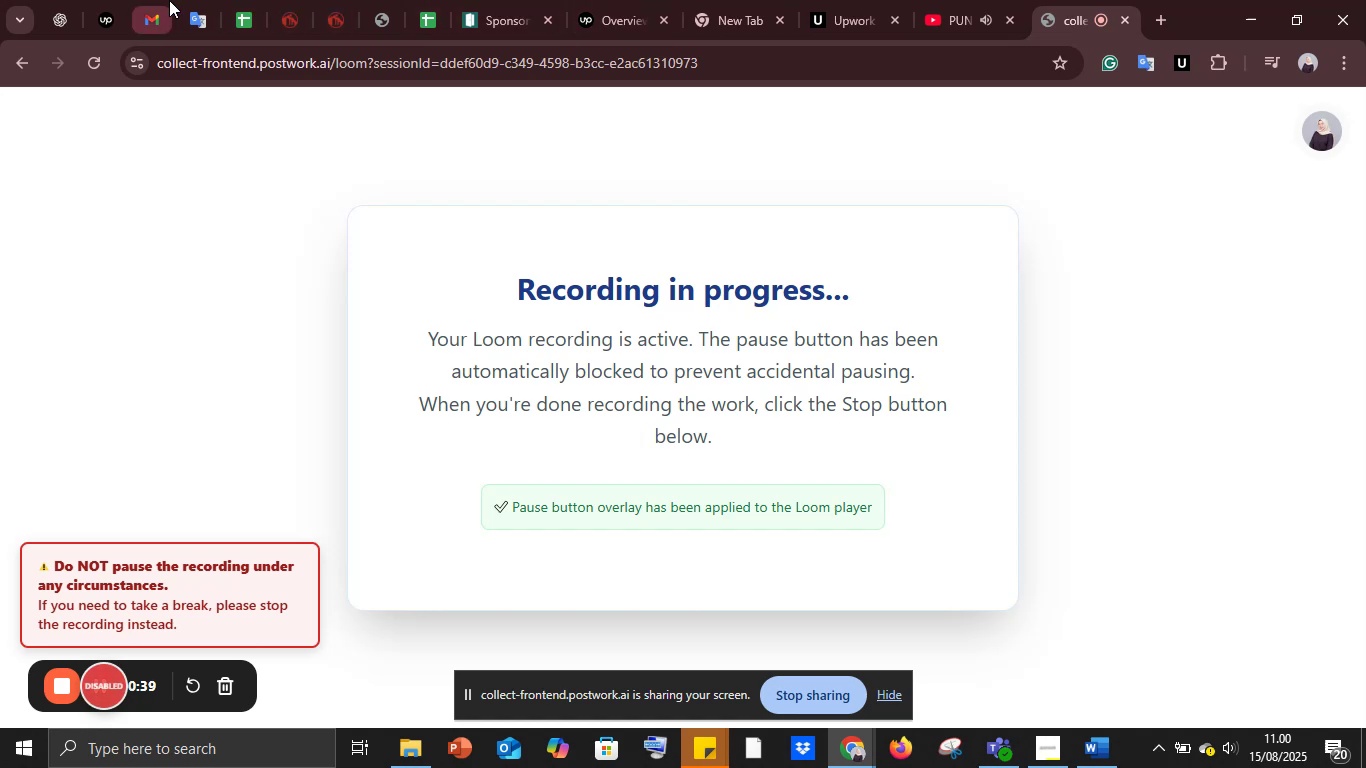 
left_click([54, 13])
 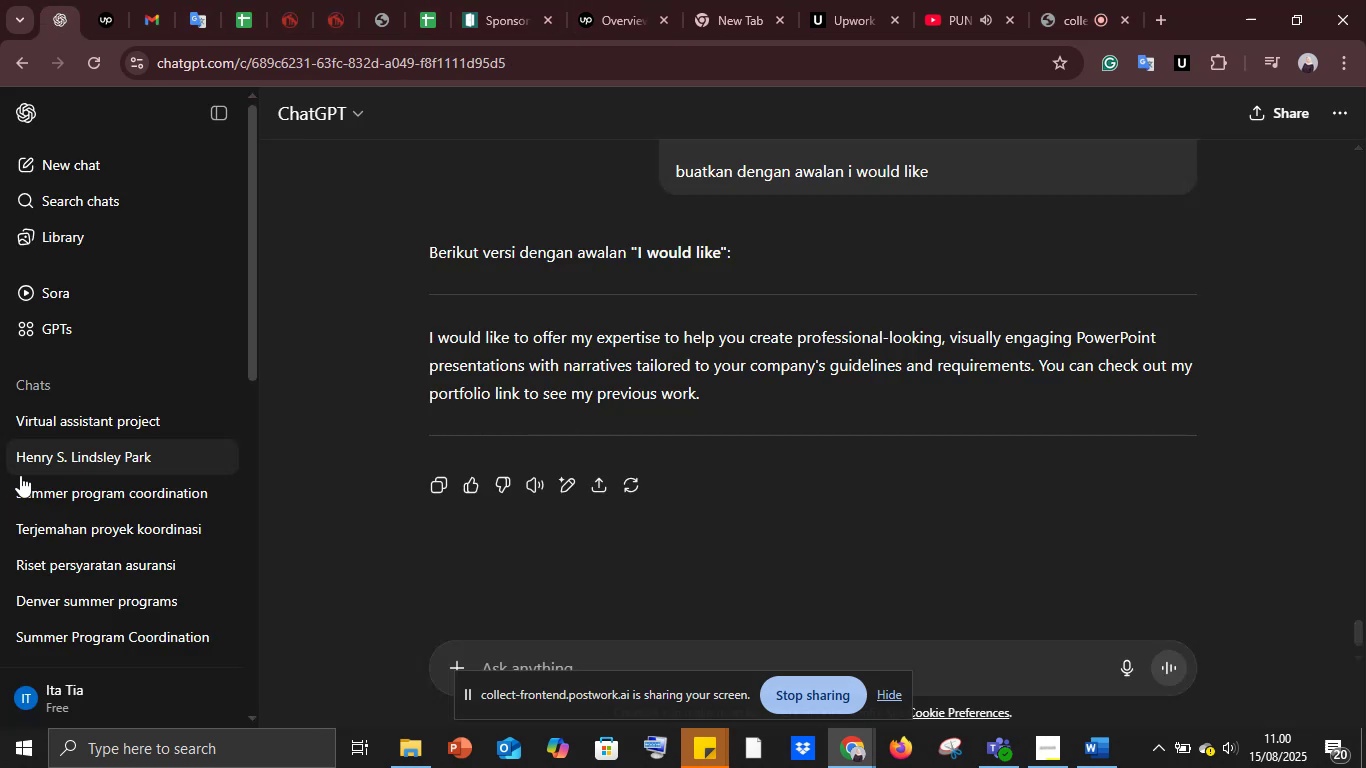 
left_click([88, 417])
 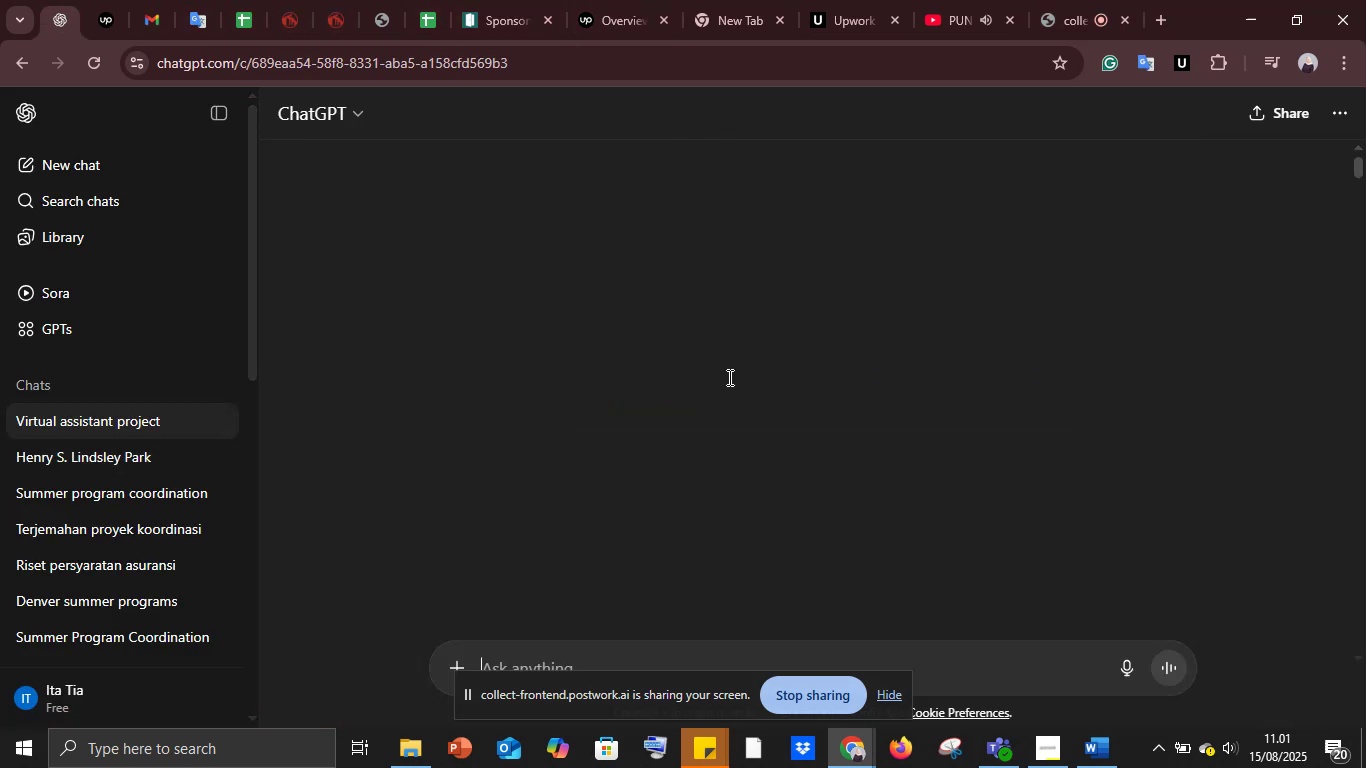 
scroll: coordinate [728, 377], scroll_direction: up, amount: 130.0
 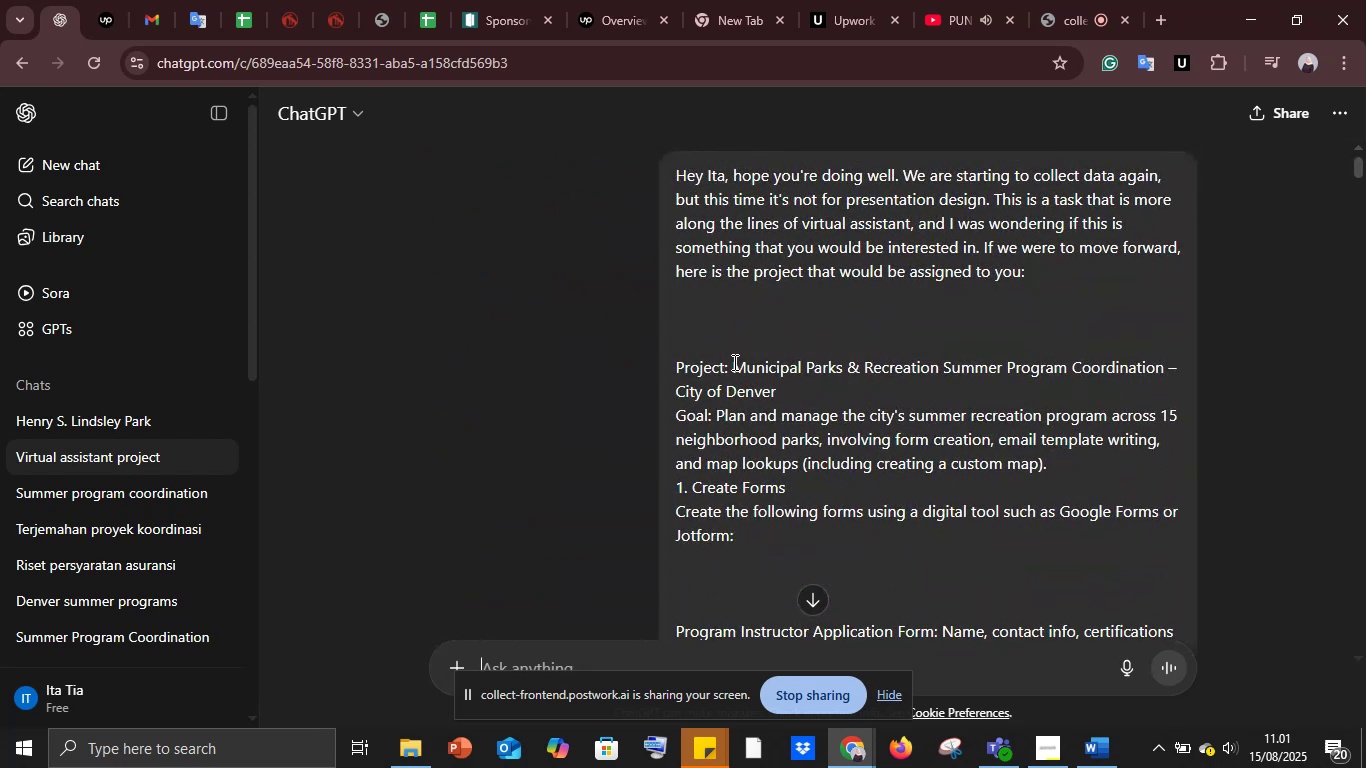 
left_click_drag(start_coordinate=[732, 365], to_coordinate=[782, 388])
 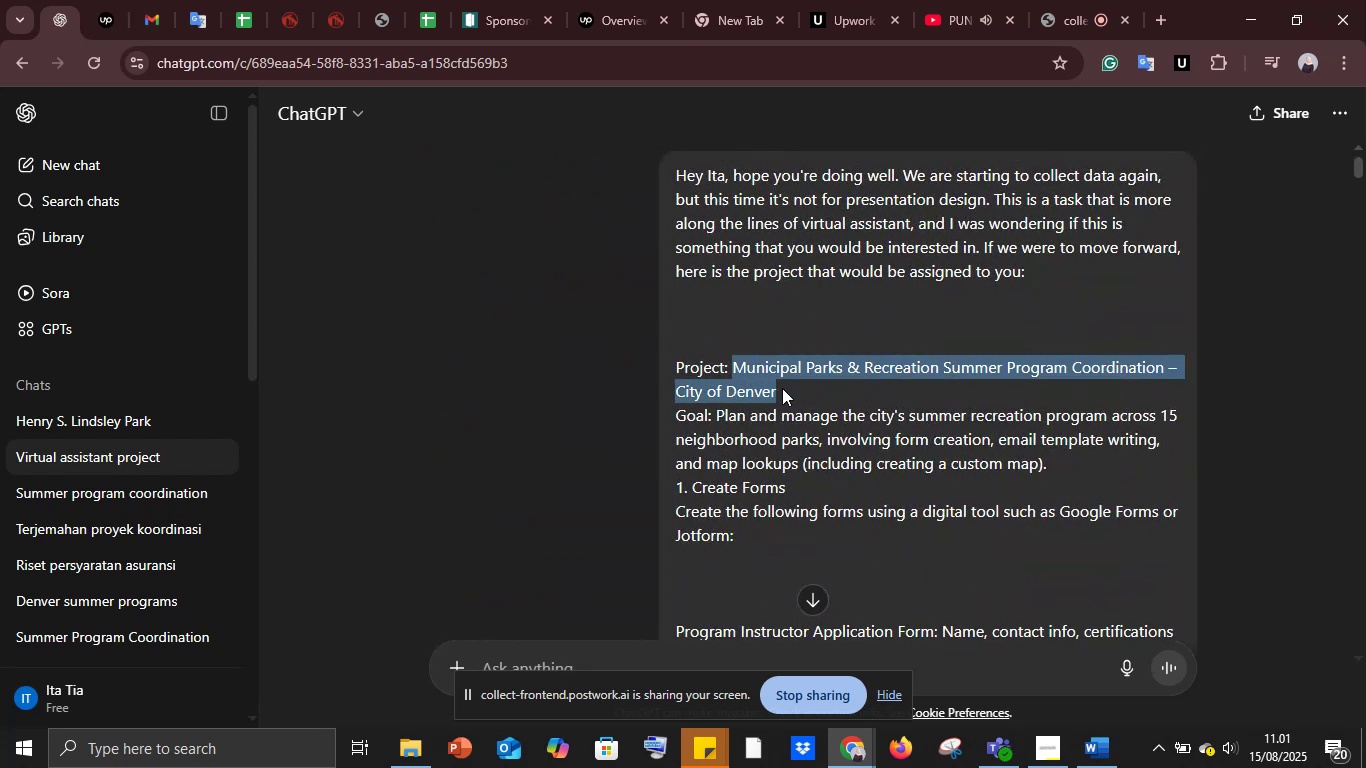 
key(Control+C)
 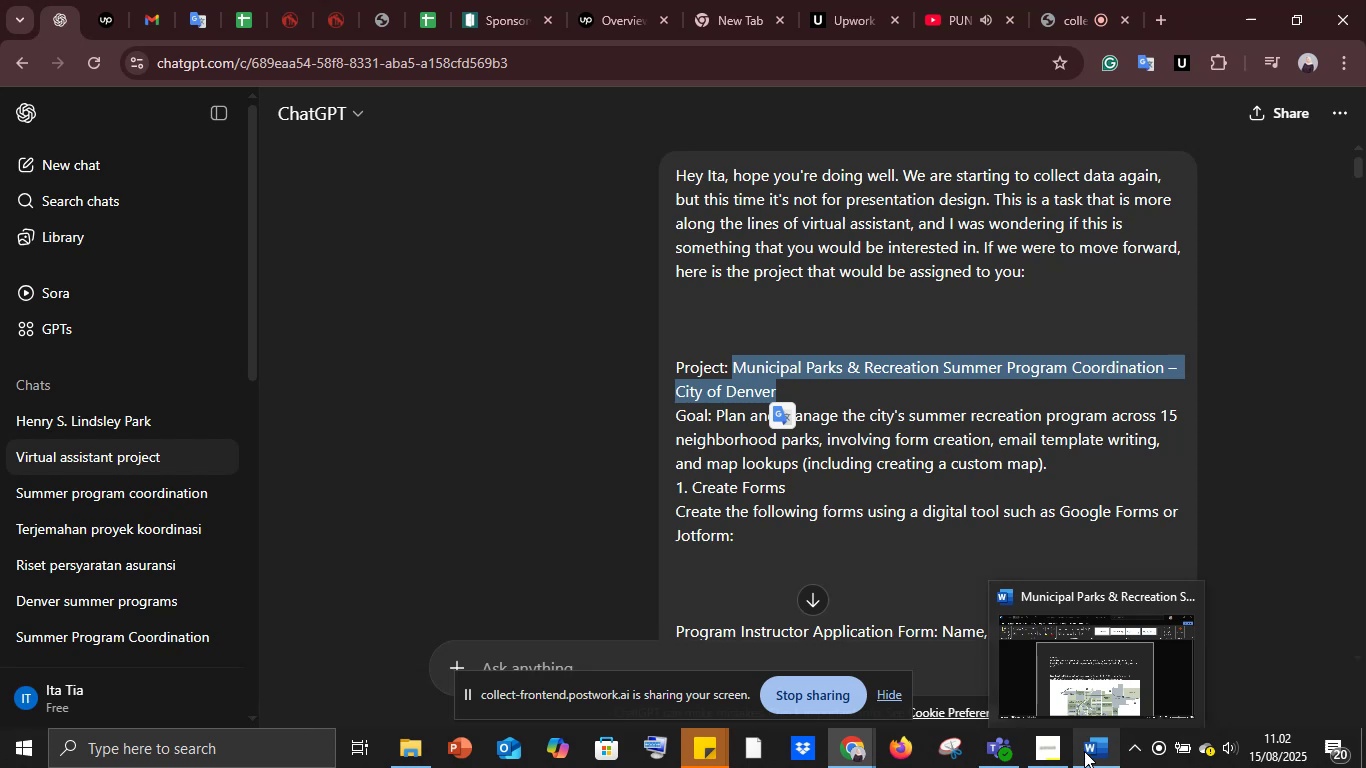 
wait(54.6)
 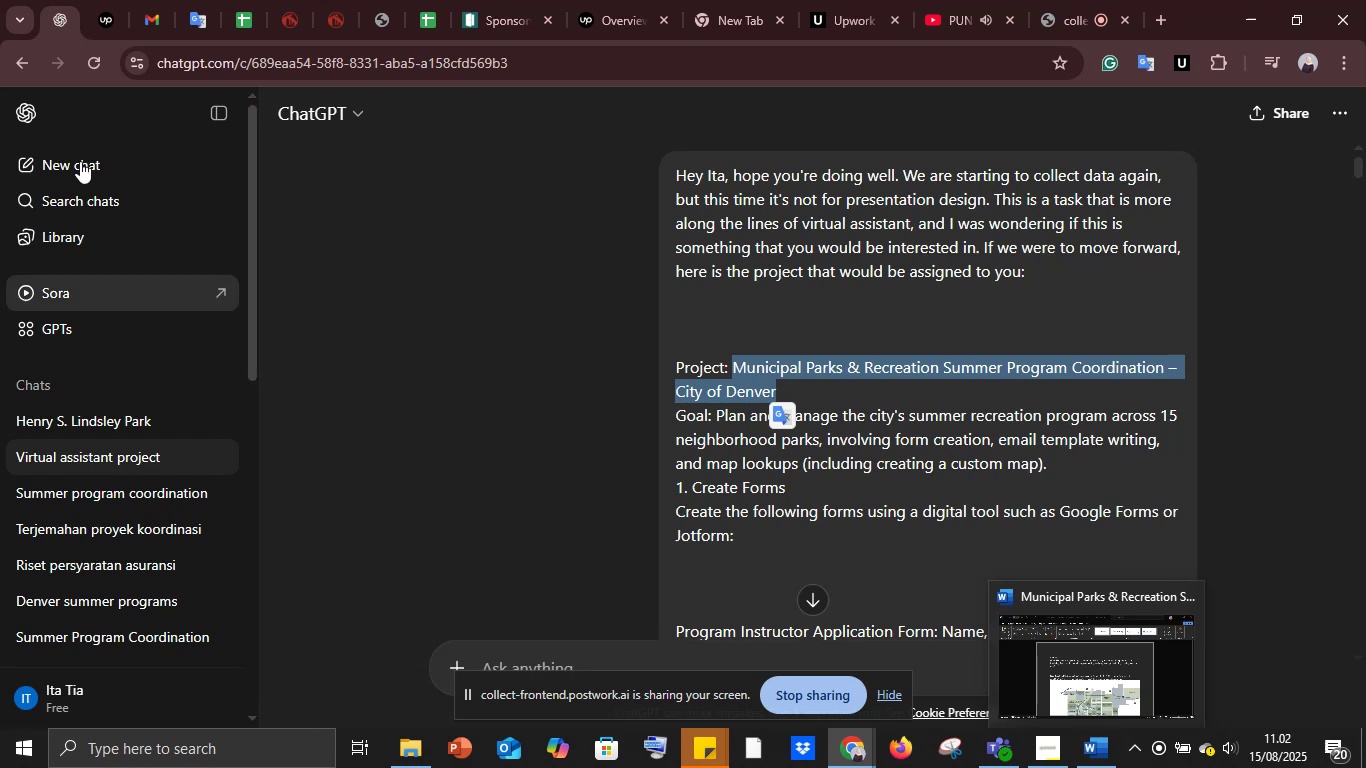 
key(Control+C)
 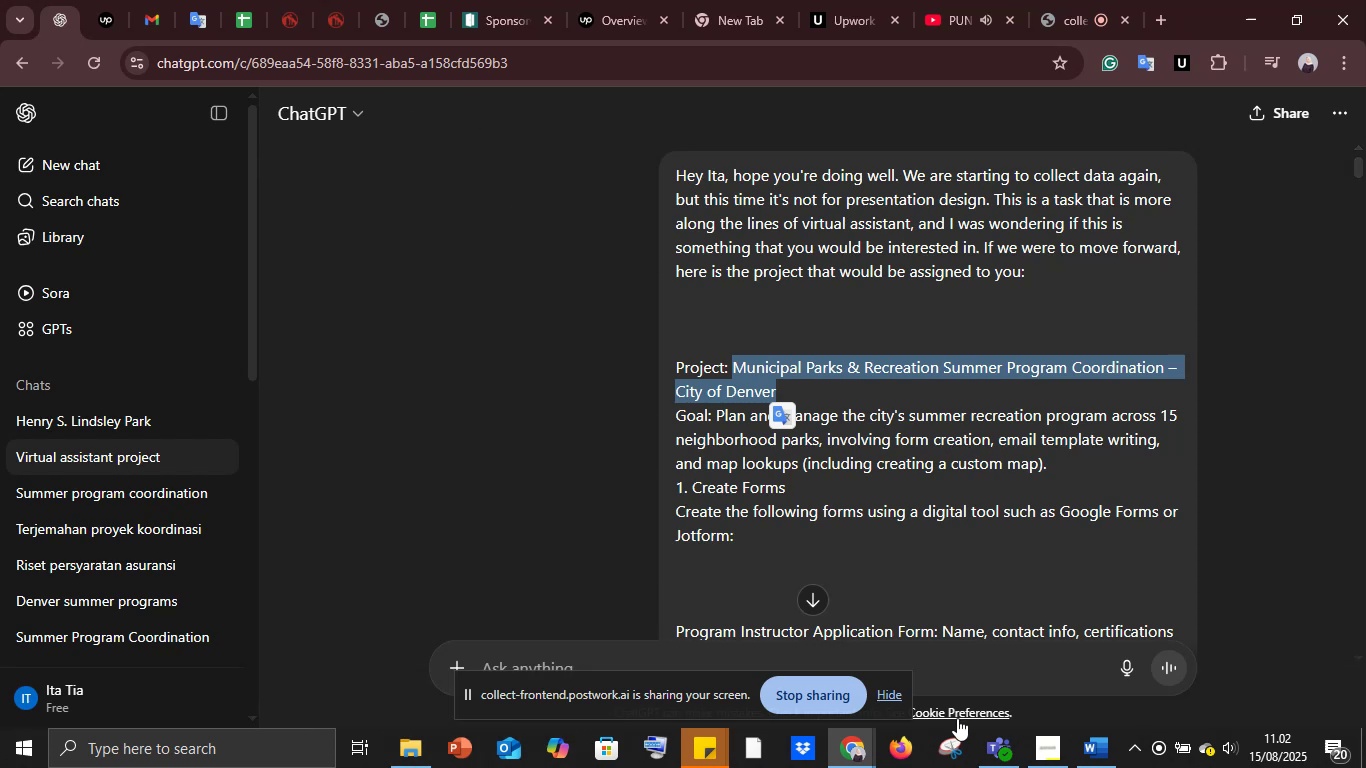 
left_click([1092, 759])
 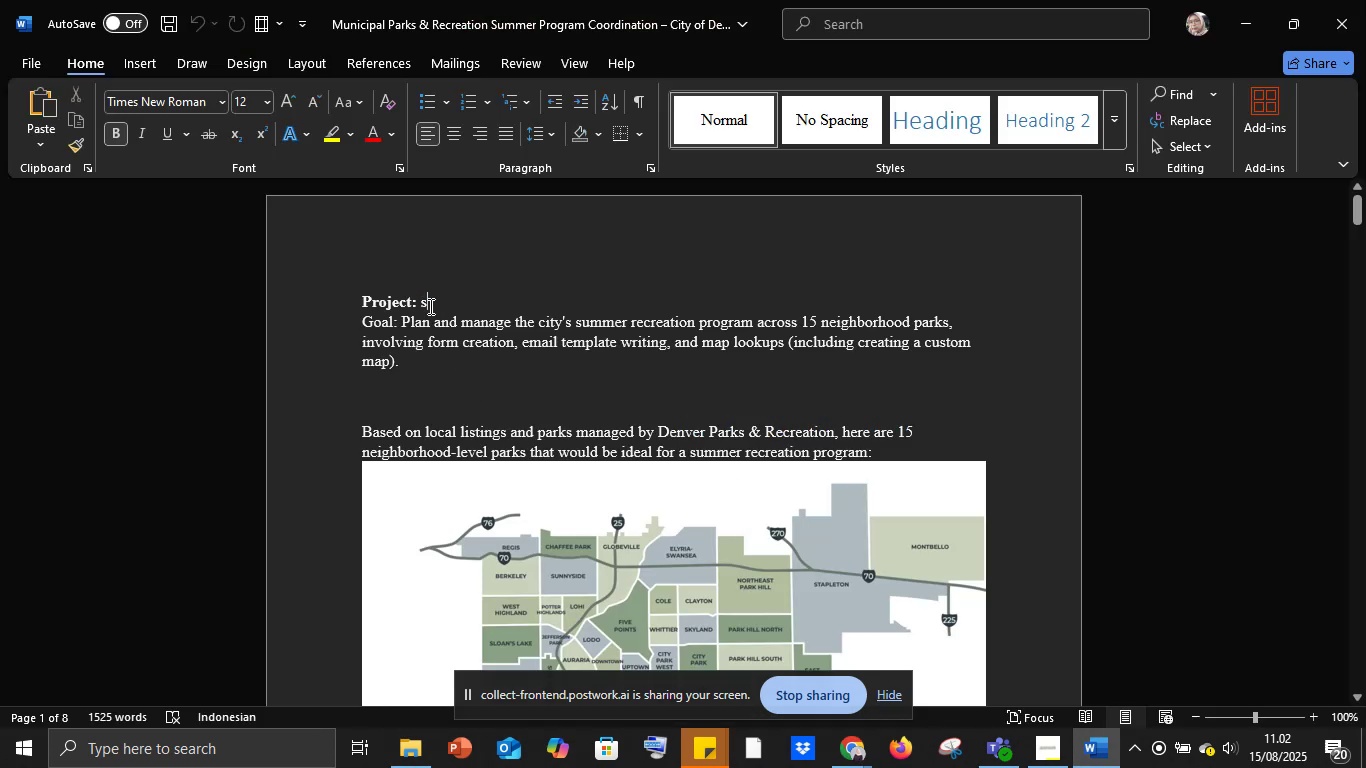 
left_click_drag(start_coordinate=[425, 303], to_coordinate=[422, 298])
 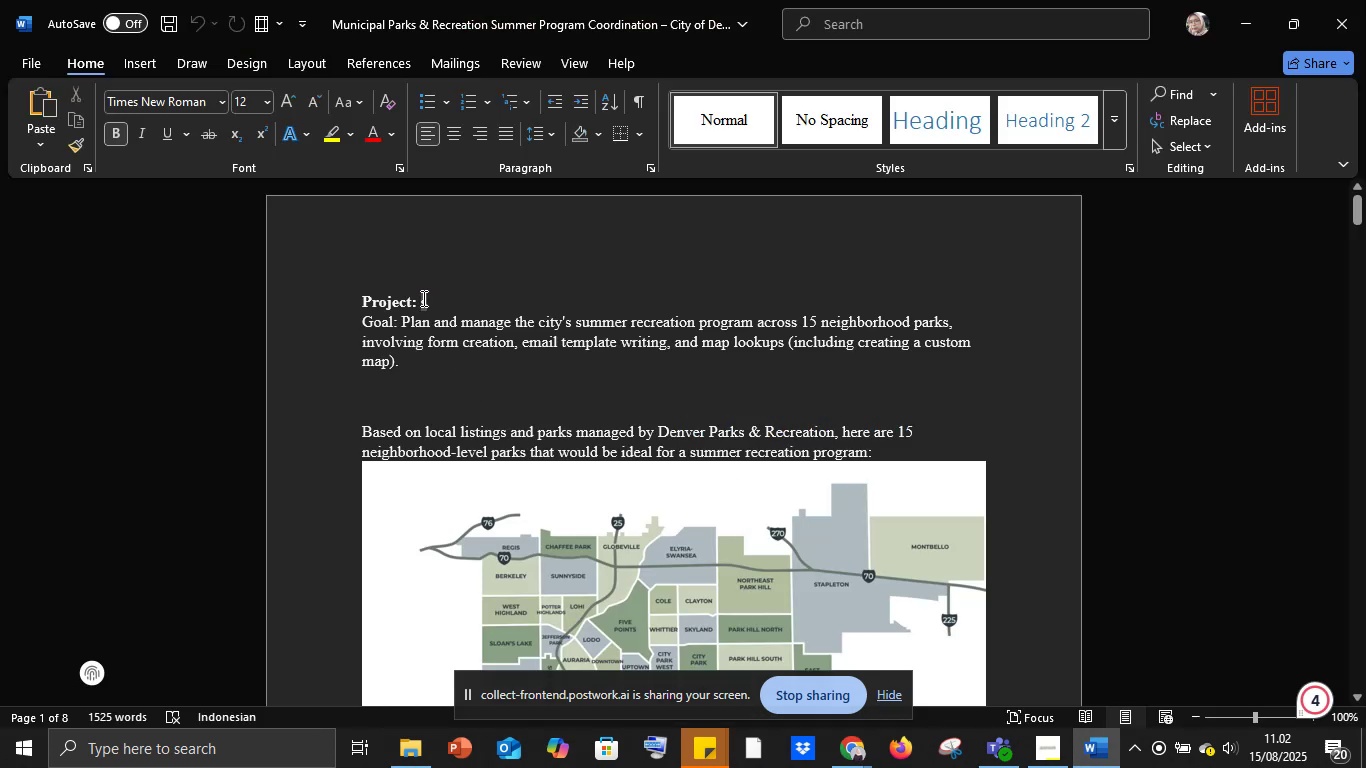 
key(Control+V)
 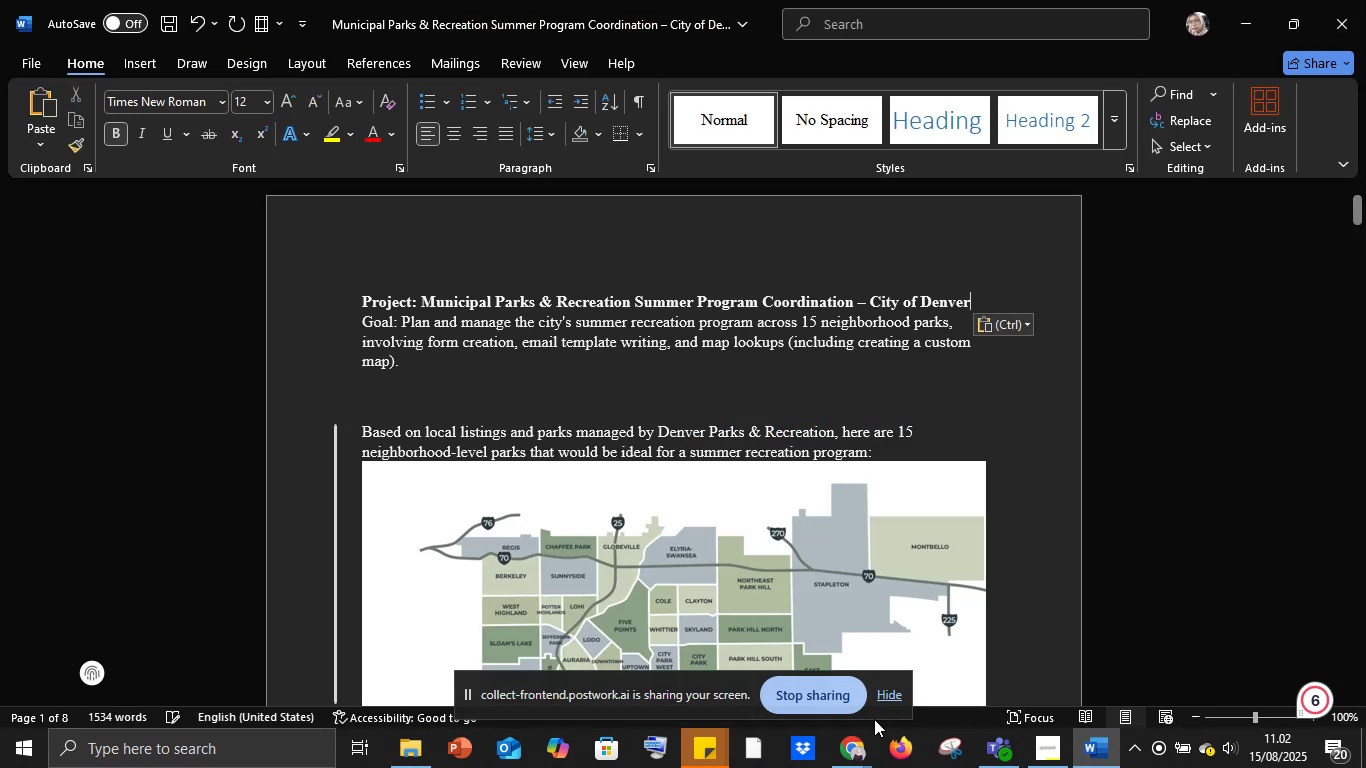 
left_click([859, 758])
 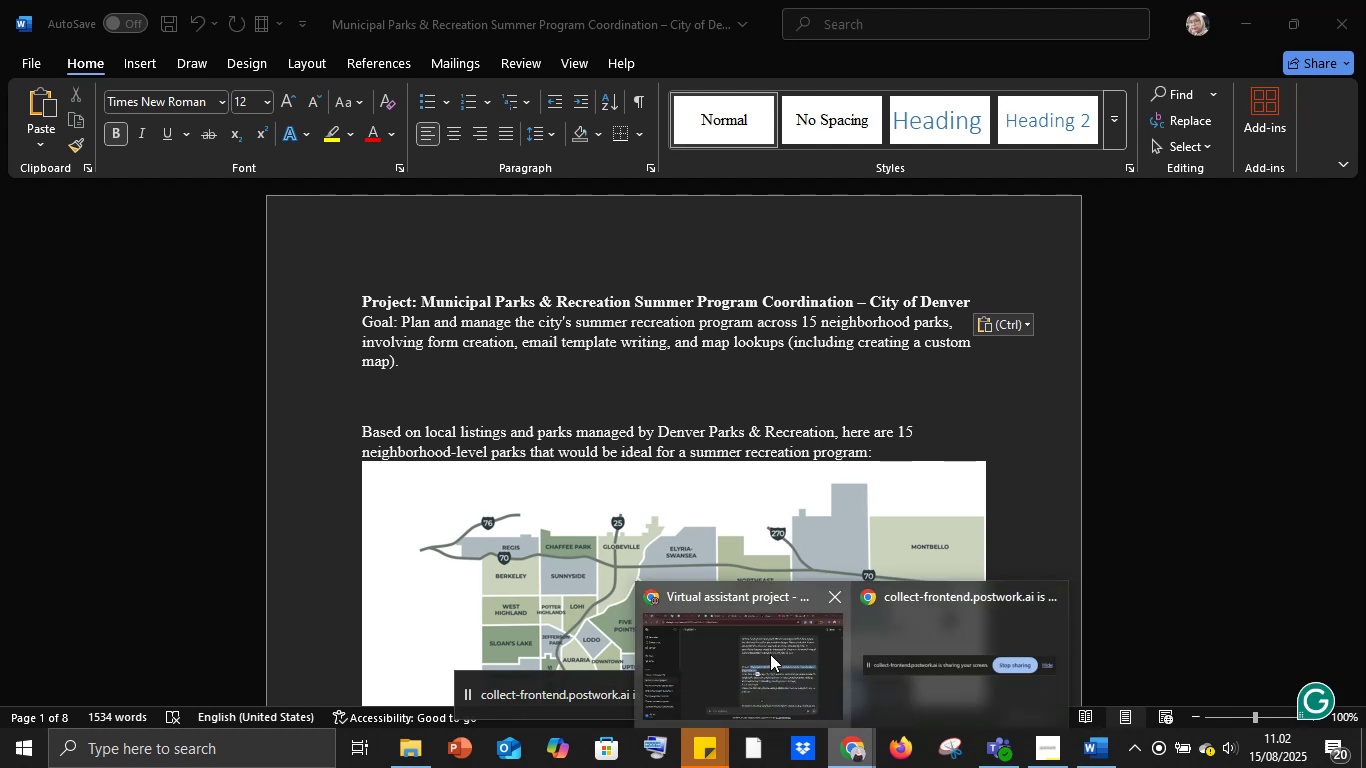 
left_click([770, 654])
 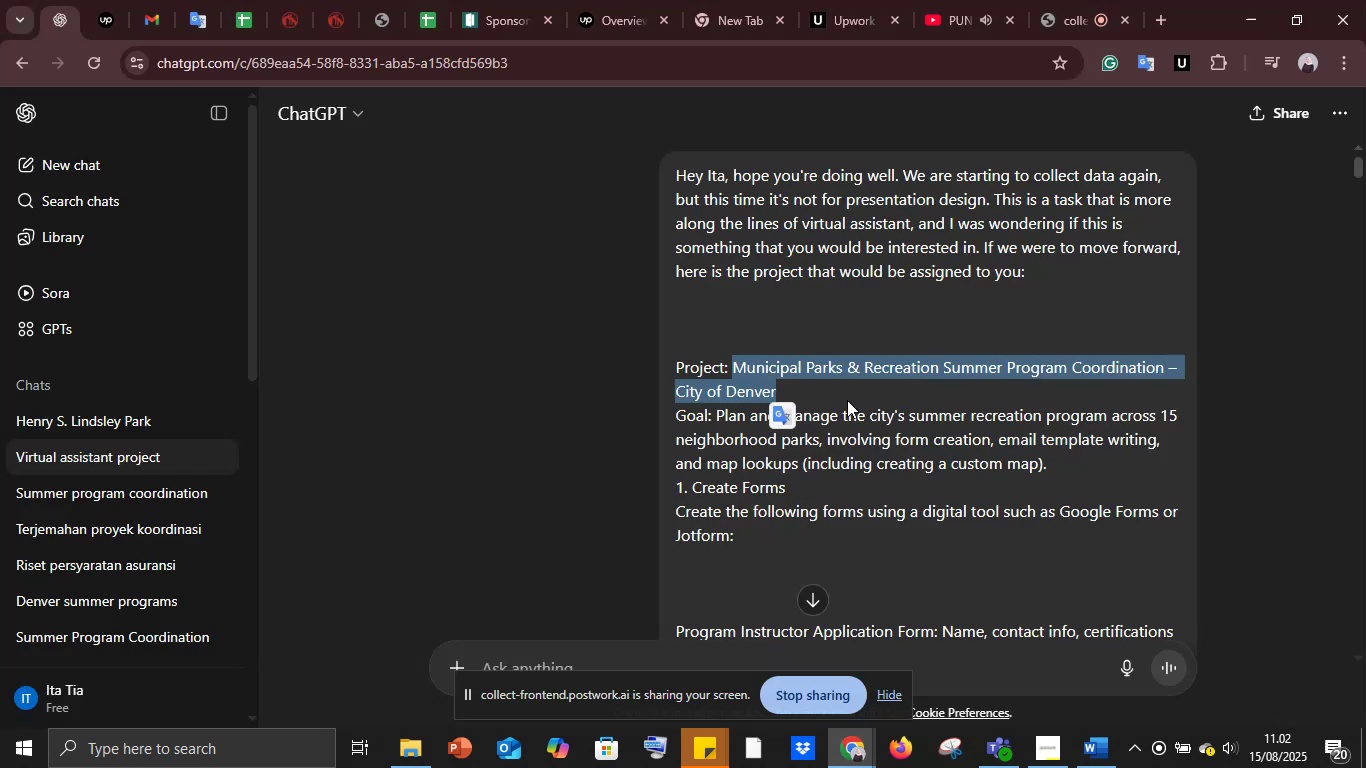 
scroll: coordinate [847, 400], scroll_direction: up, amount: 4.0
 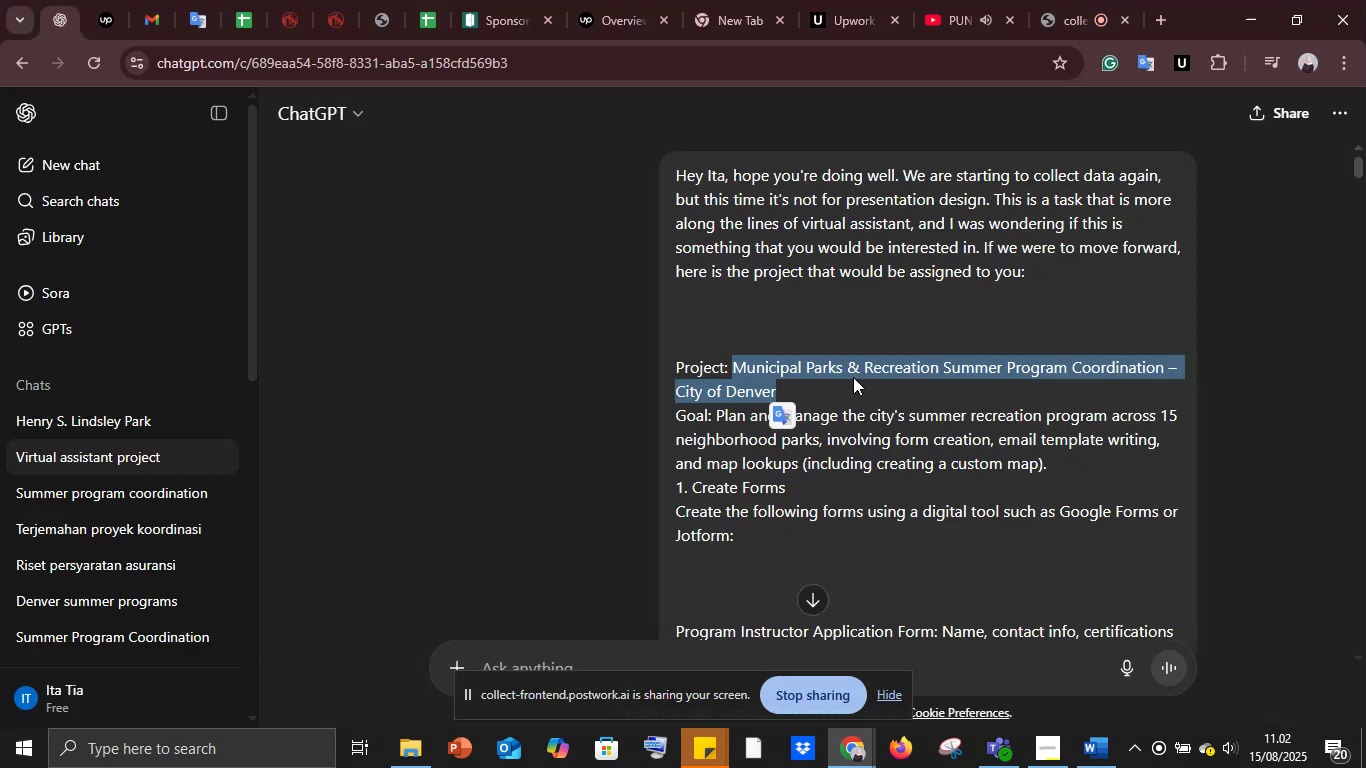 
scroll: coordinate [854, 363], scroll_direction: down, amount: 86.0
 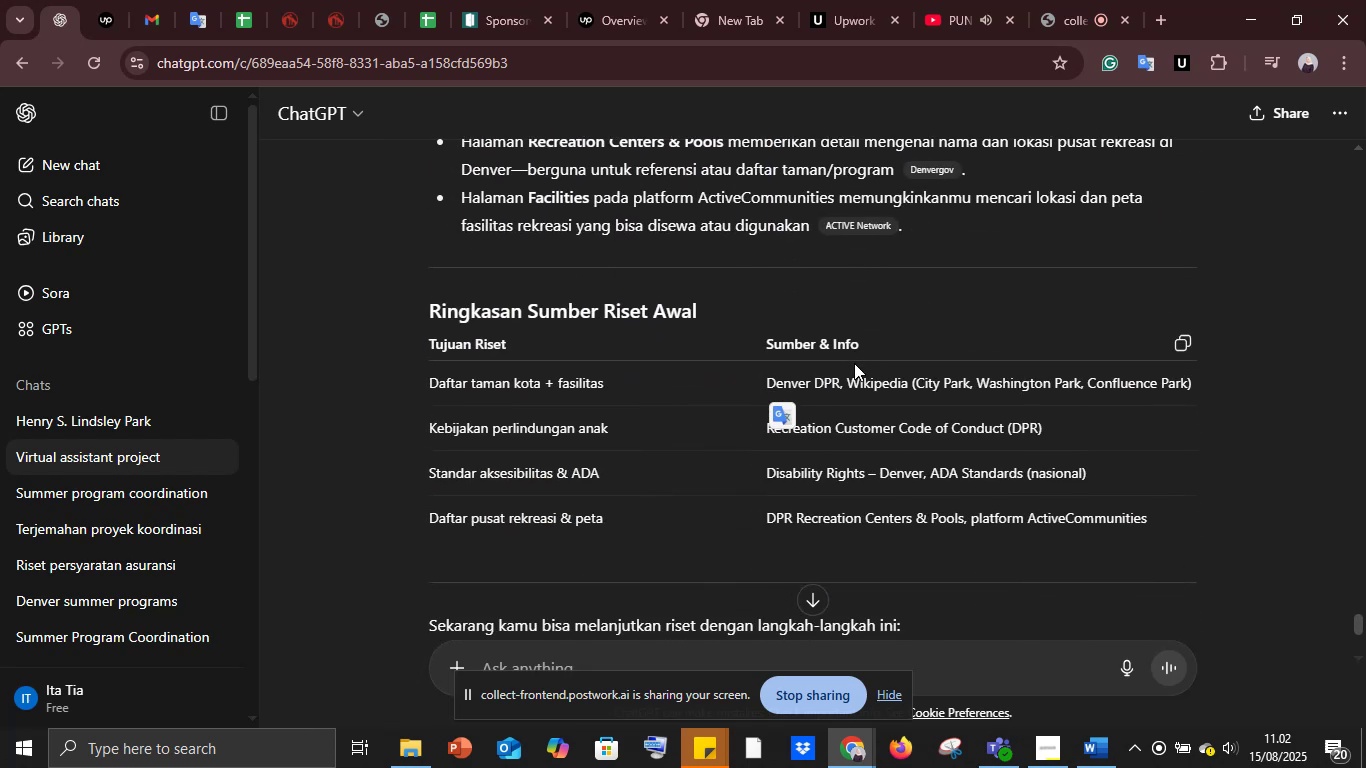 
scroll: coordinate [854, 363], scroll_direction: up, amount: 12.0
 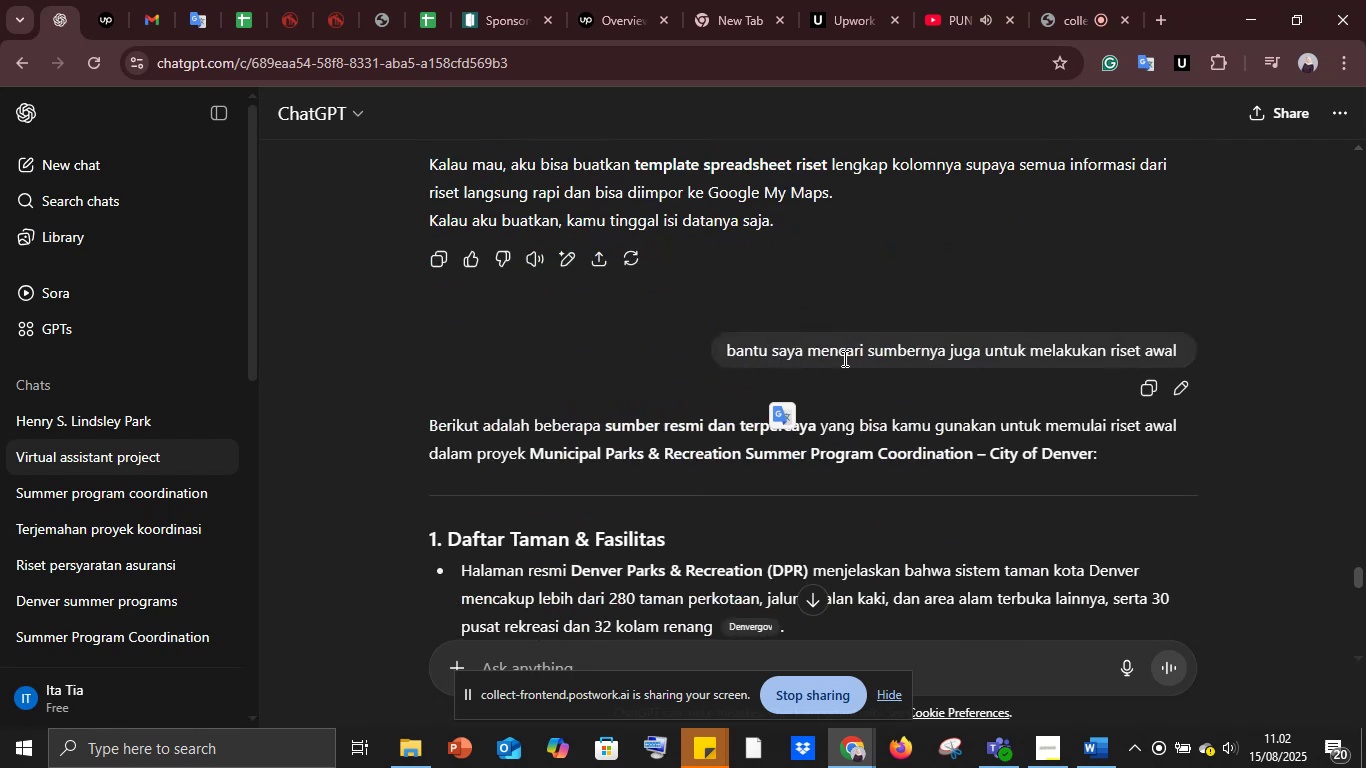 
scroll: coordinate [815, 417], scroll_direction: down, amount: 4.0
 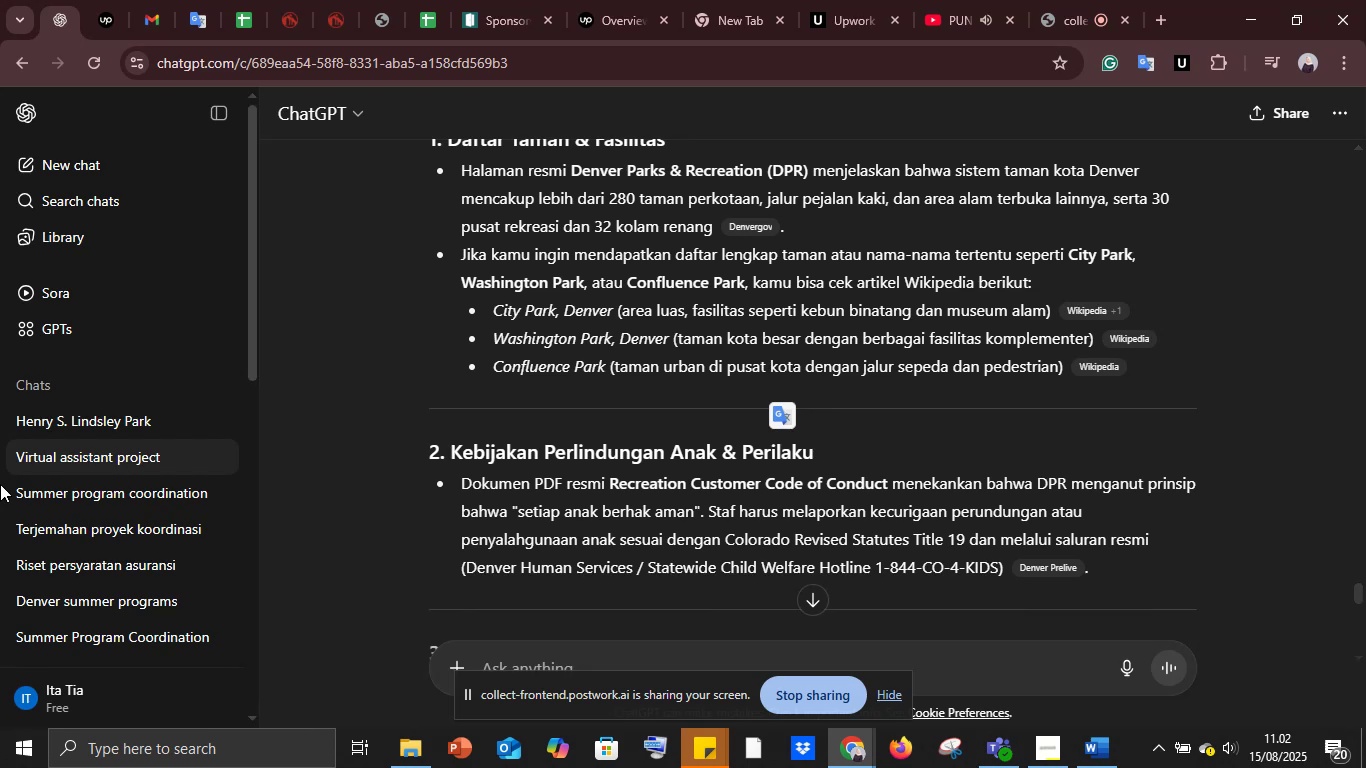 
wait(15.46)
 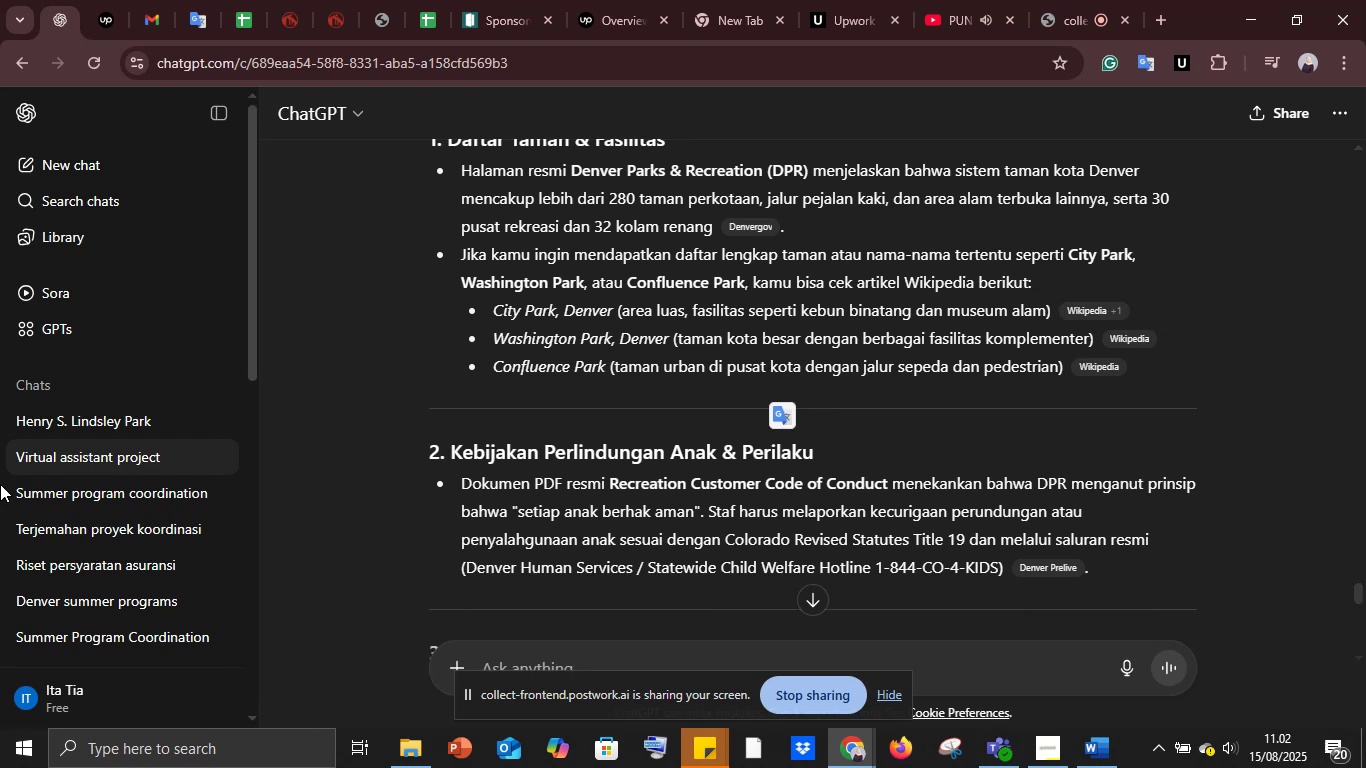 
scroll: coordinate [621, 385], scroll_direction: down, amount: 3.0
 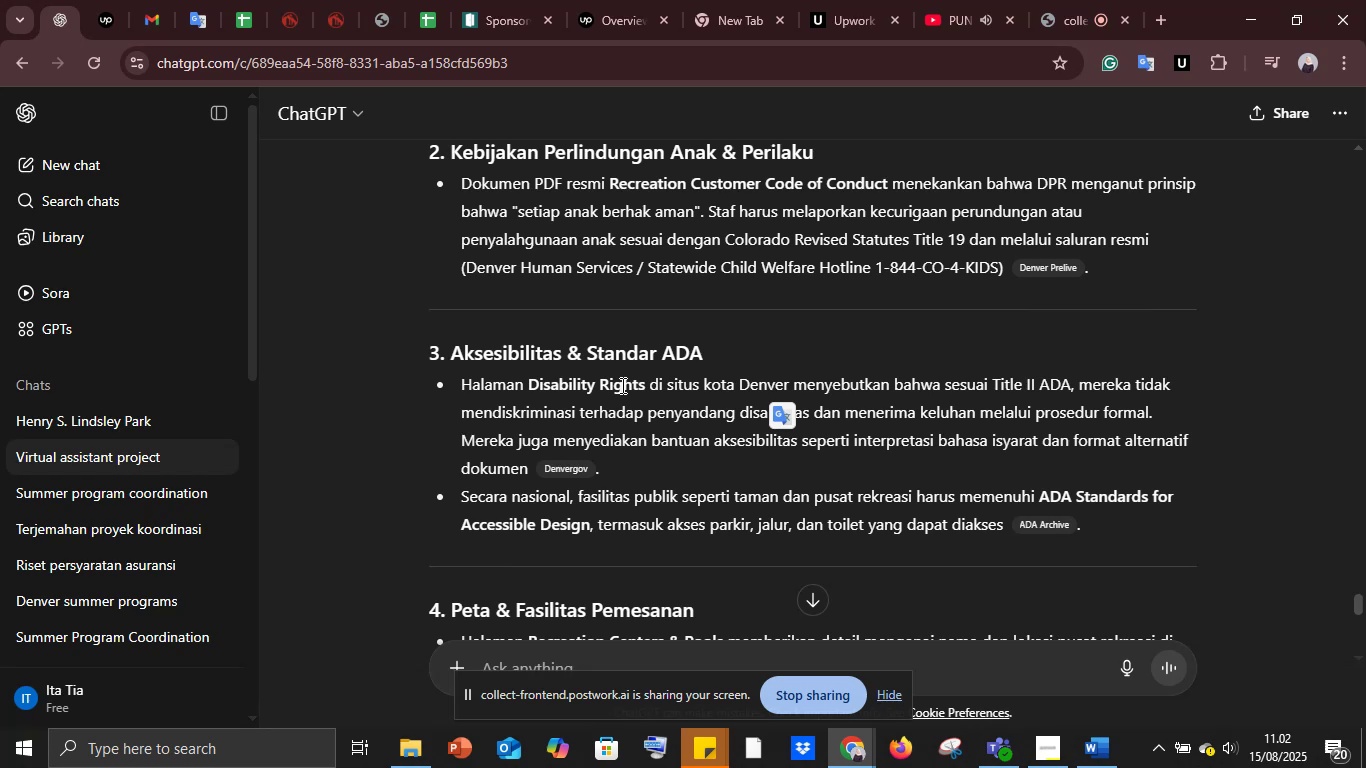 
scroll: coordinate [621, 385], scroll_direction: up, amount: 5.0
 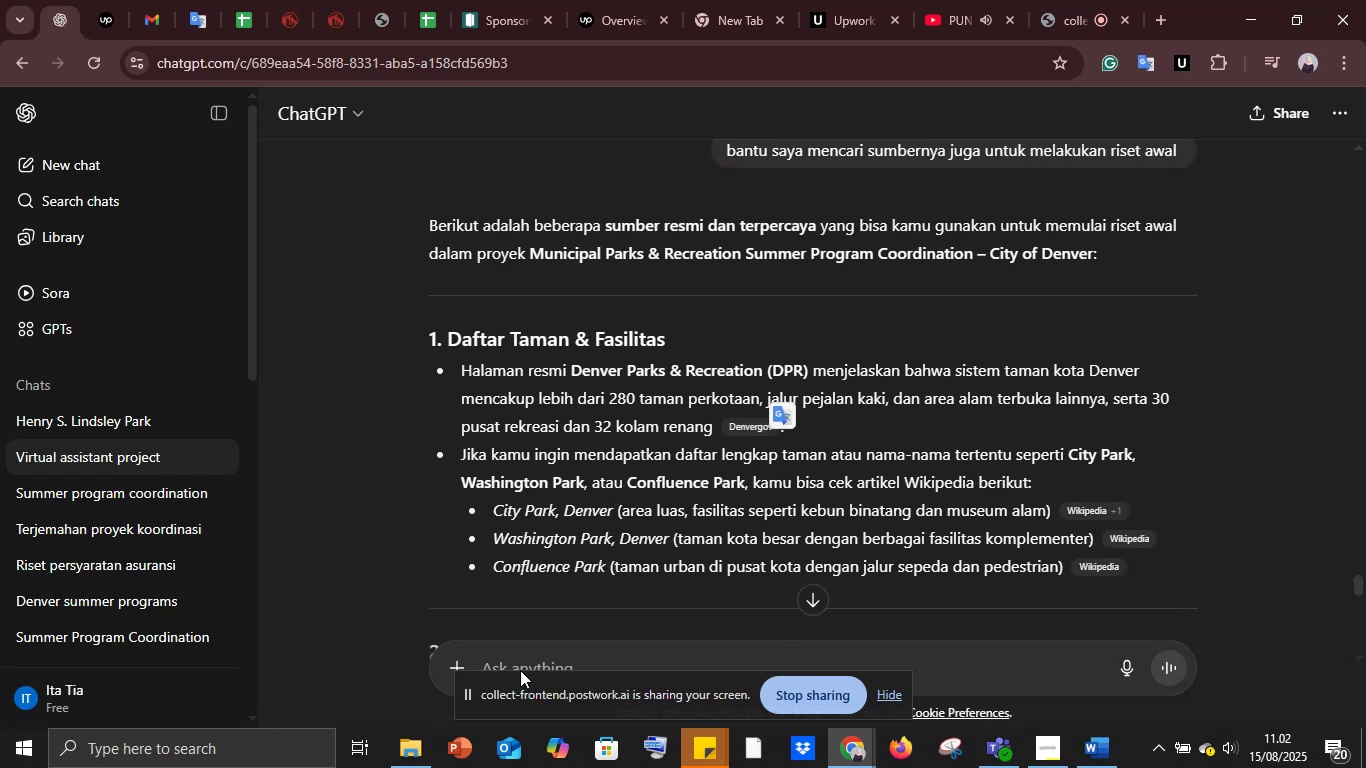 
left_click([511, 652])
 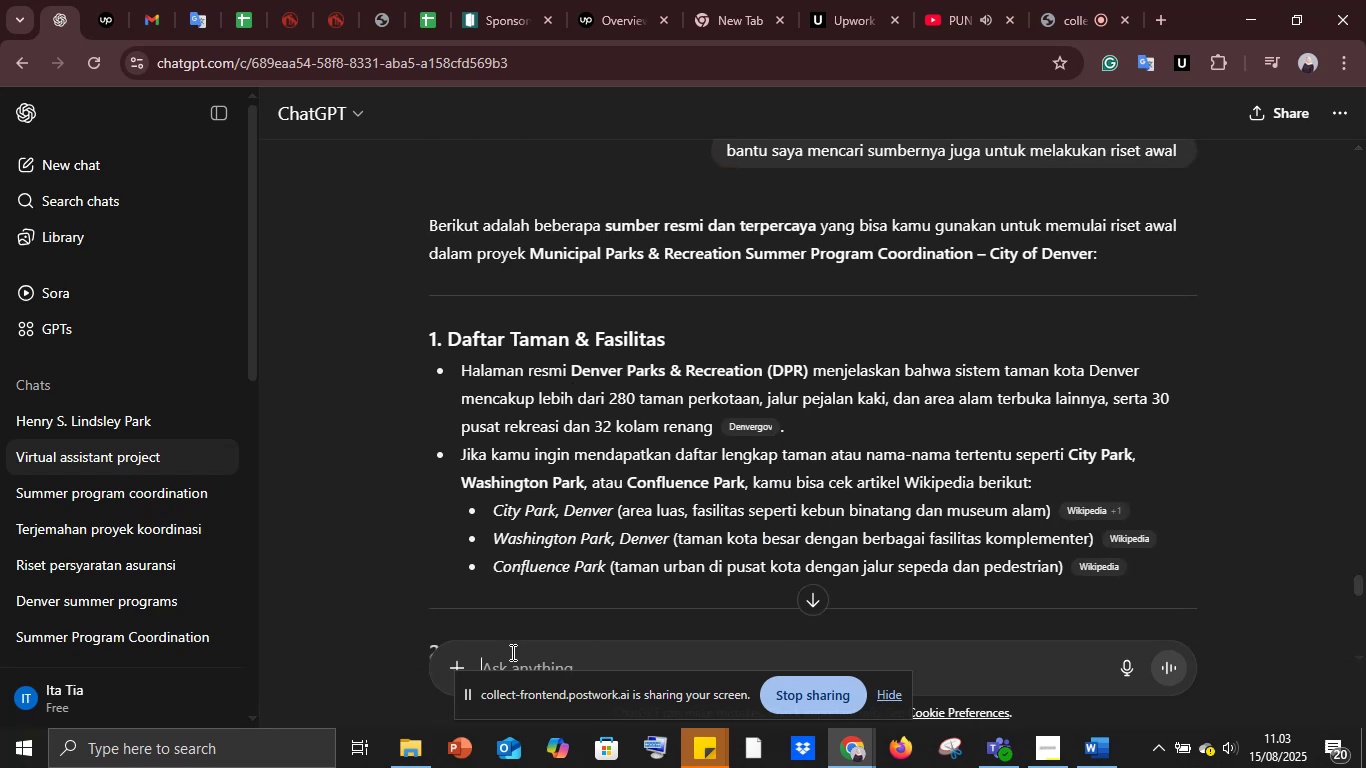 
type(buatkan )
key(Backspace)
key(Backspace)
type(sampaikan link daftar taman dan fasilitas se)
key(Backspace)
key(Backspace)
type(dengan opsi yang lain )
 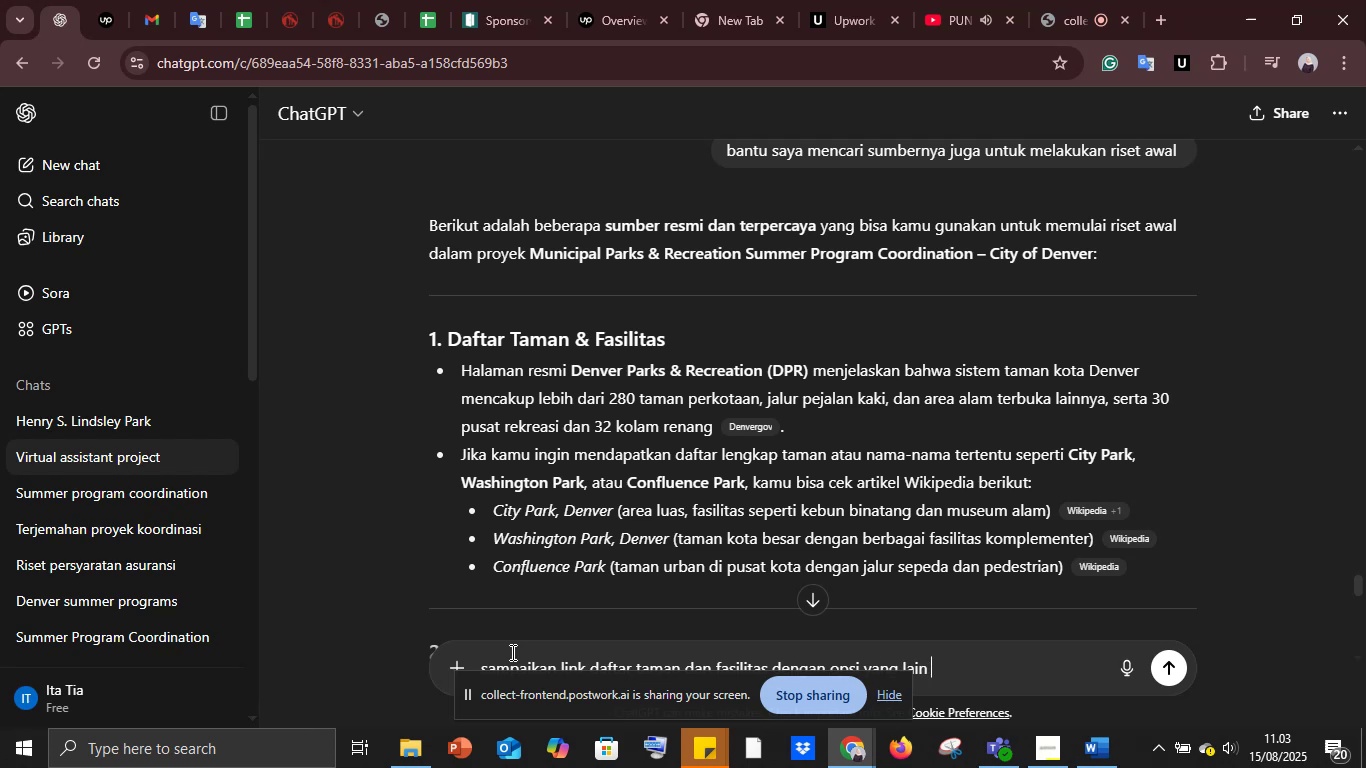 
key(Enter)
 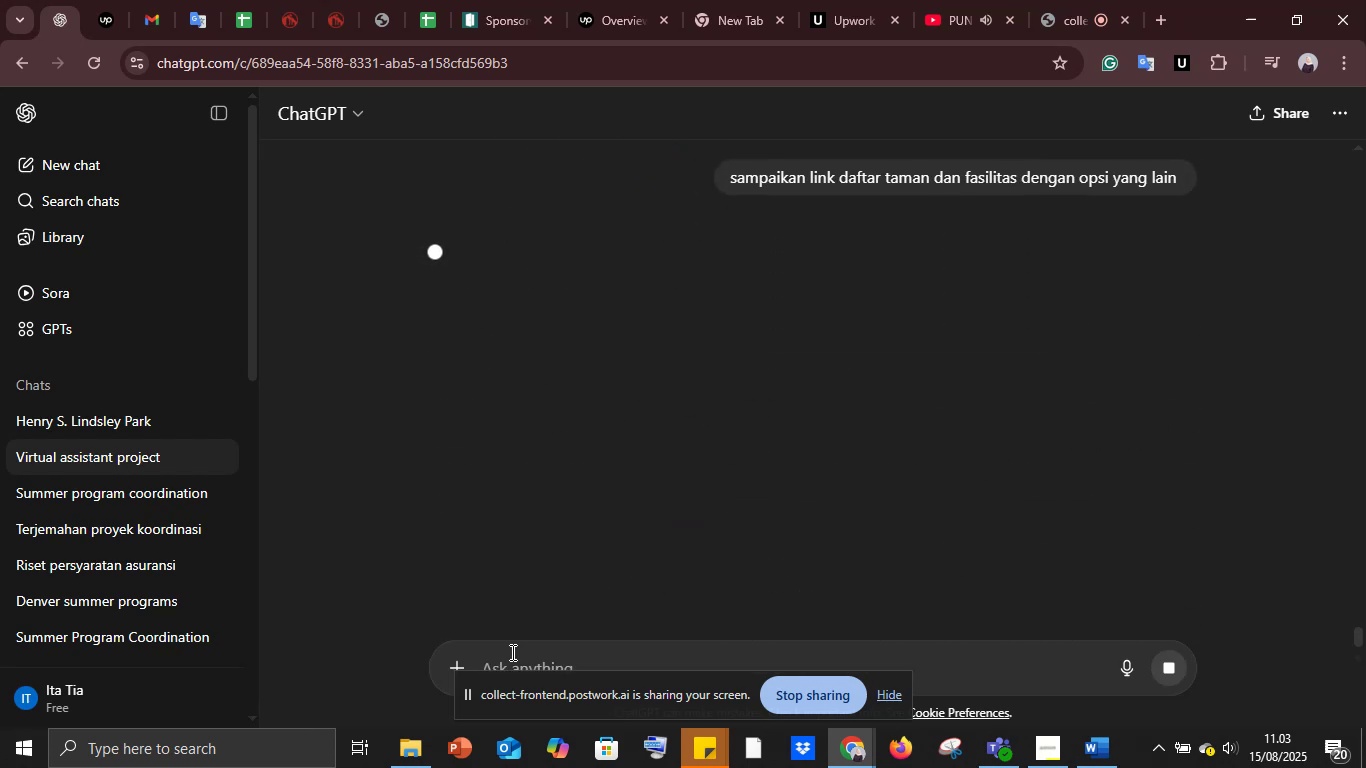 
scroll: coordinate [866, 391], scroll_direction: up, amount: 18.0
 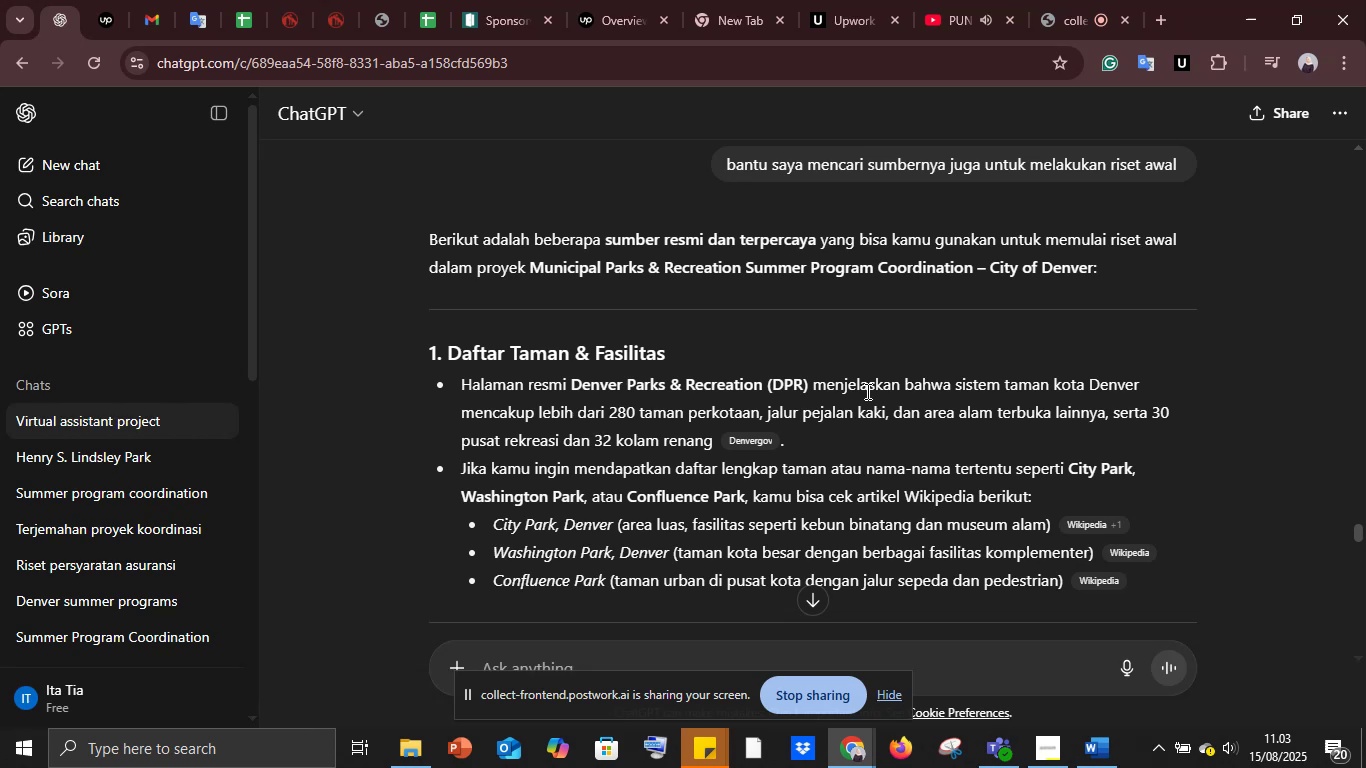 
wait(11.68)
 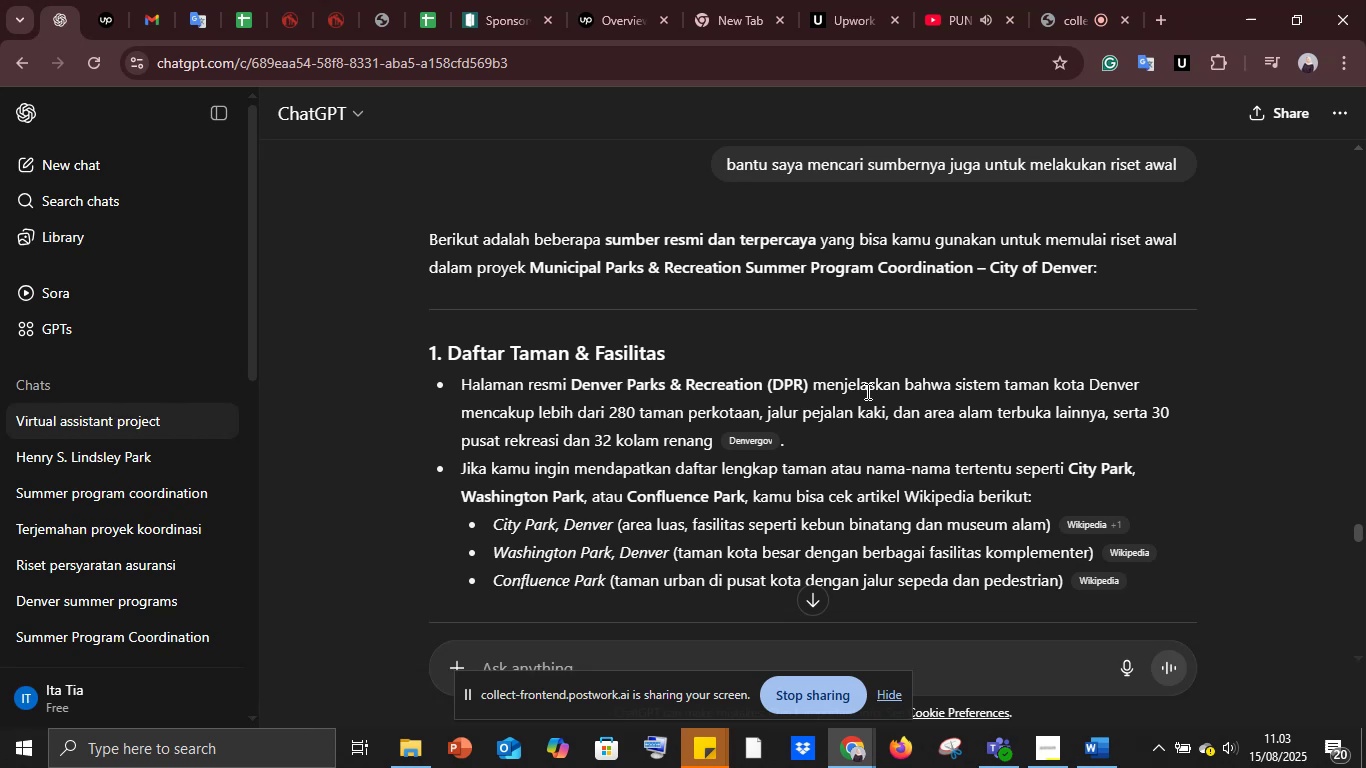 
scroll: coordinate [866, 391], scroll_direction: down, amount: 1.0
 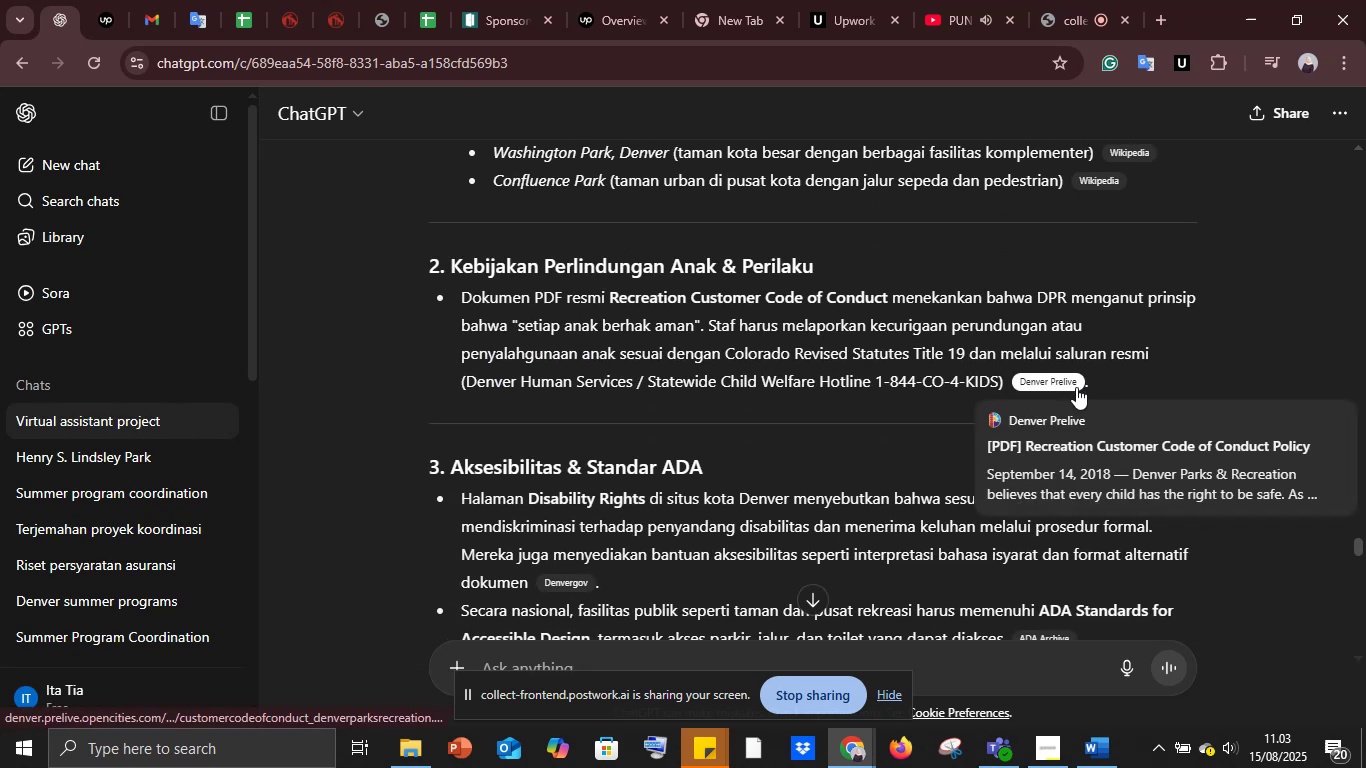 
left_click([1076, 387])
 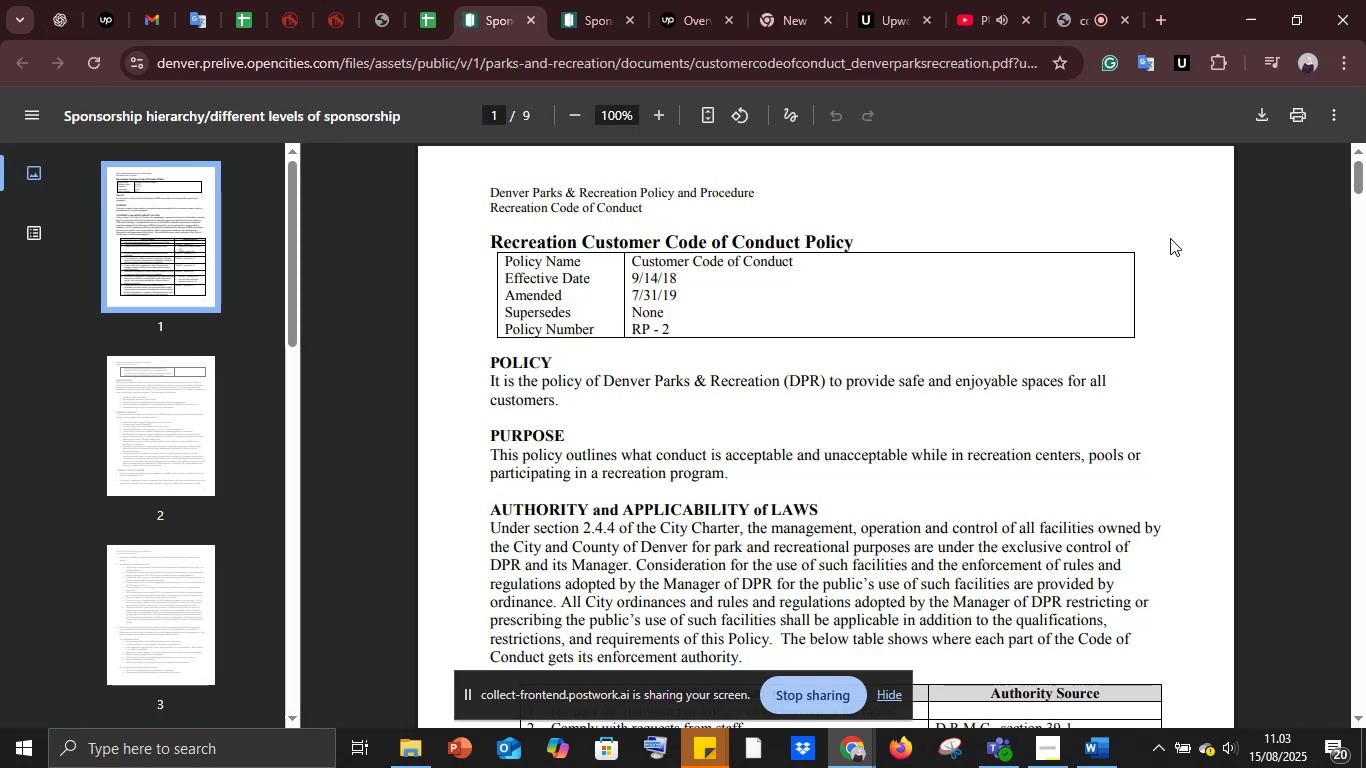 
left_click([1265, 106])
 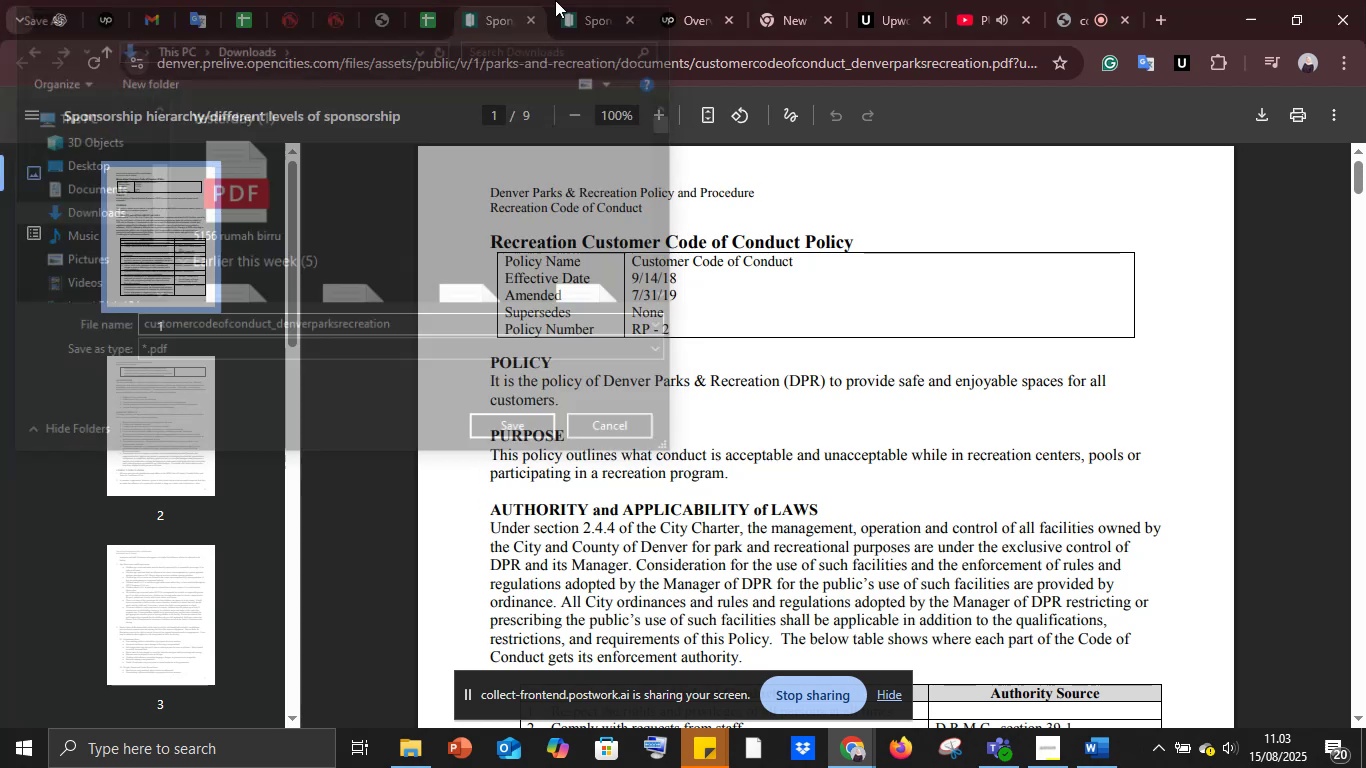 
wait(6.04)
 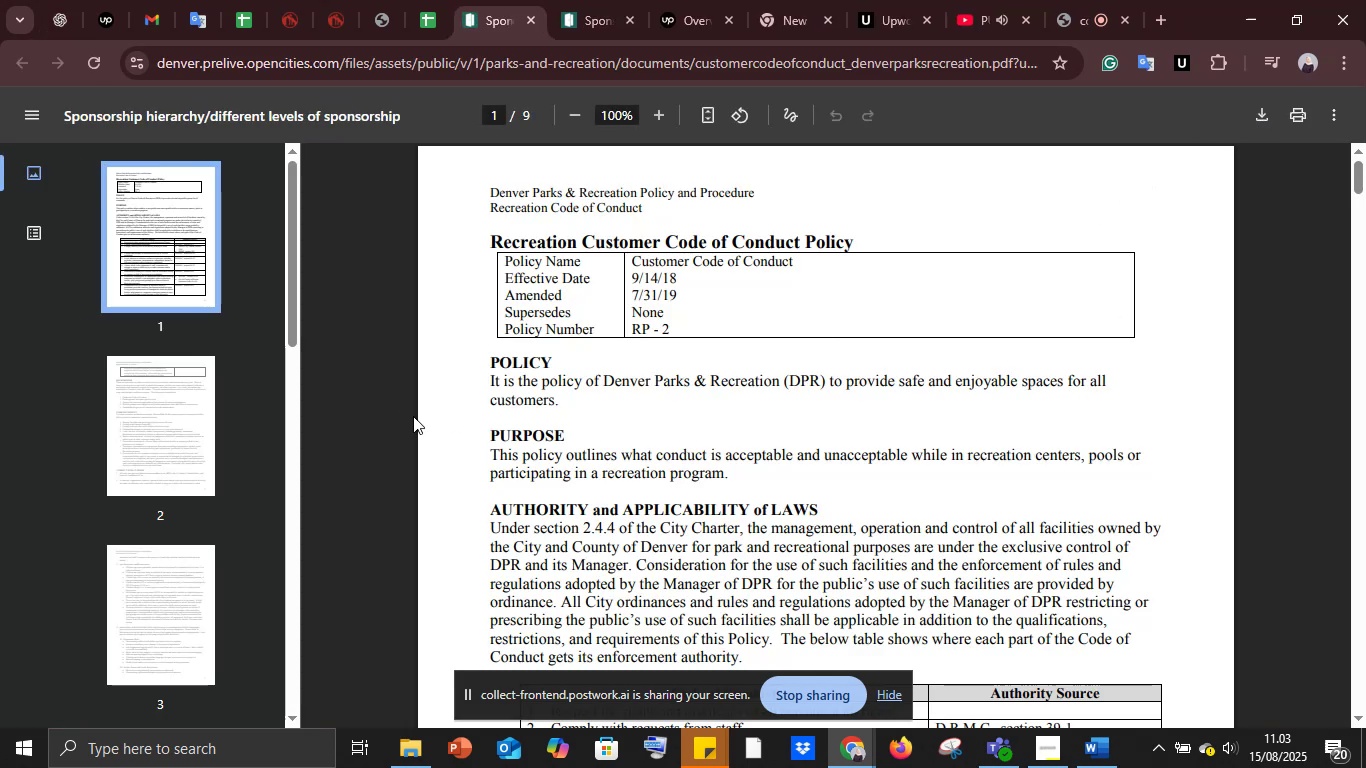 
left_click([69, 0])
 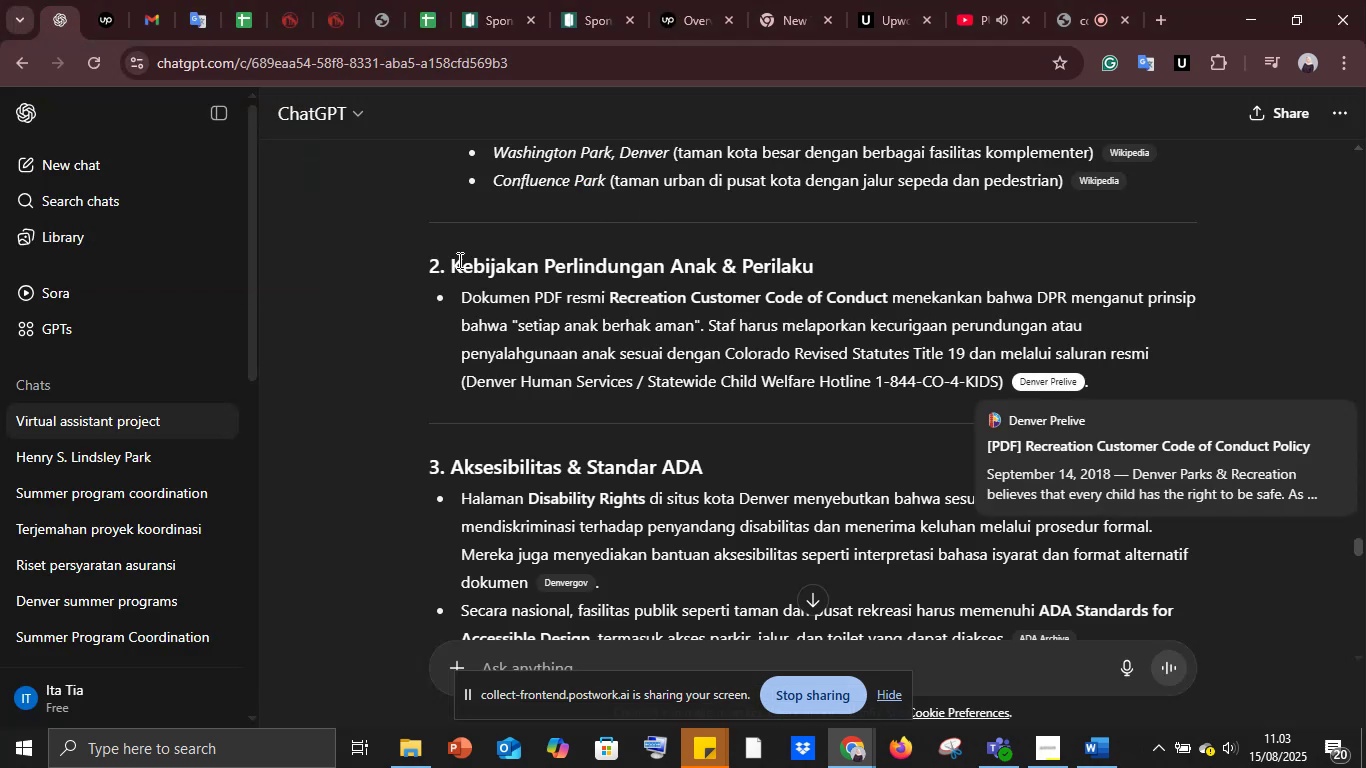 
left_click_drag(start_coordinate=[452, 263], to_coordinate=[865, 269])
 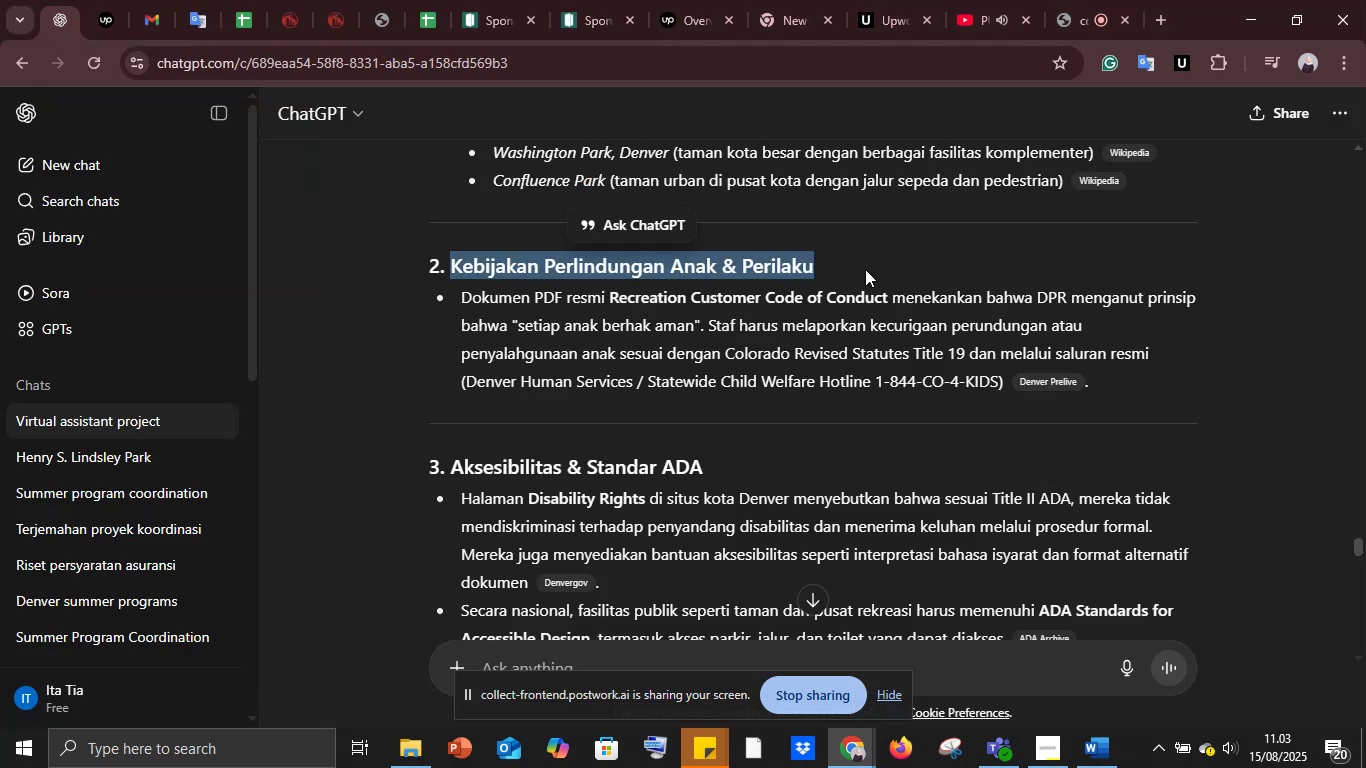 
key(Control+C)
 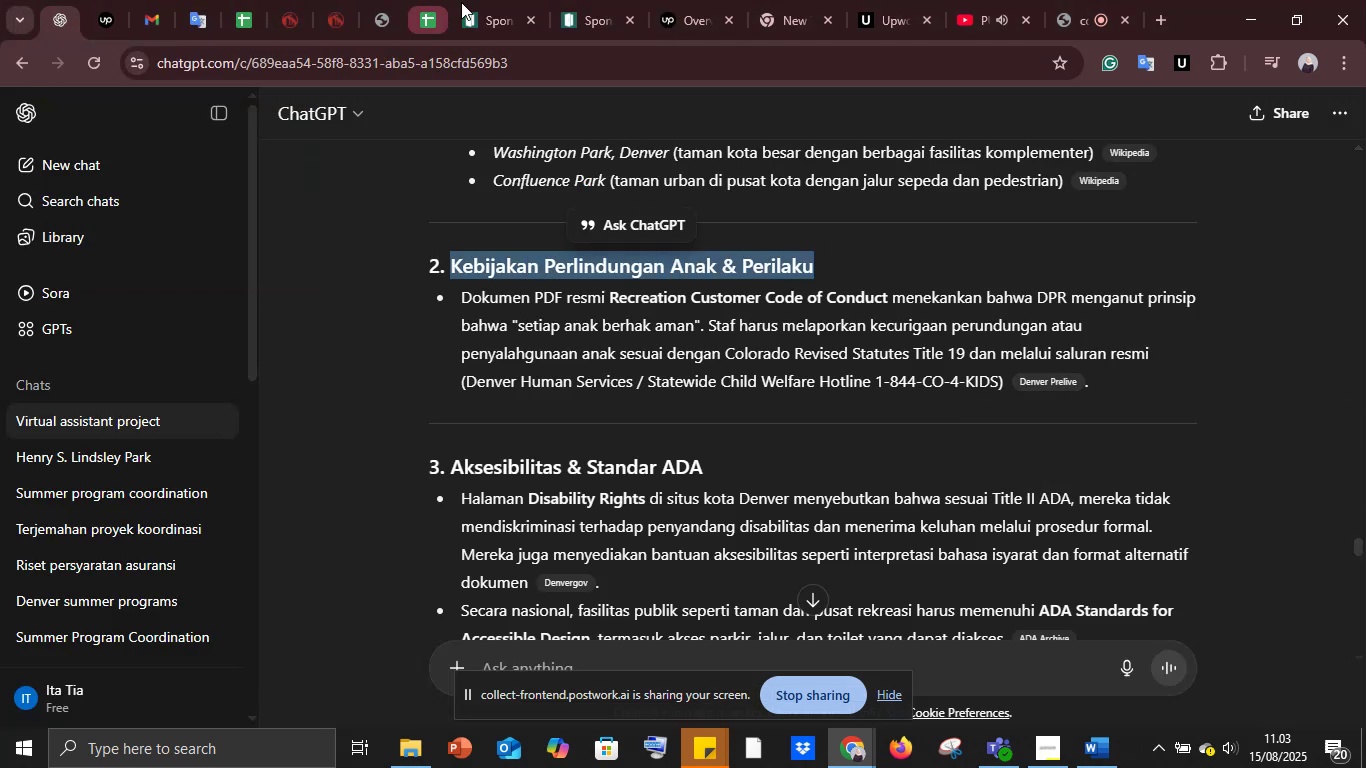 
left_click([509, 1])
 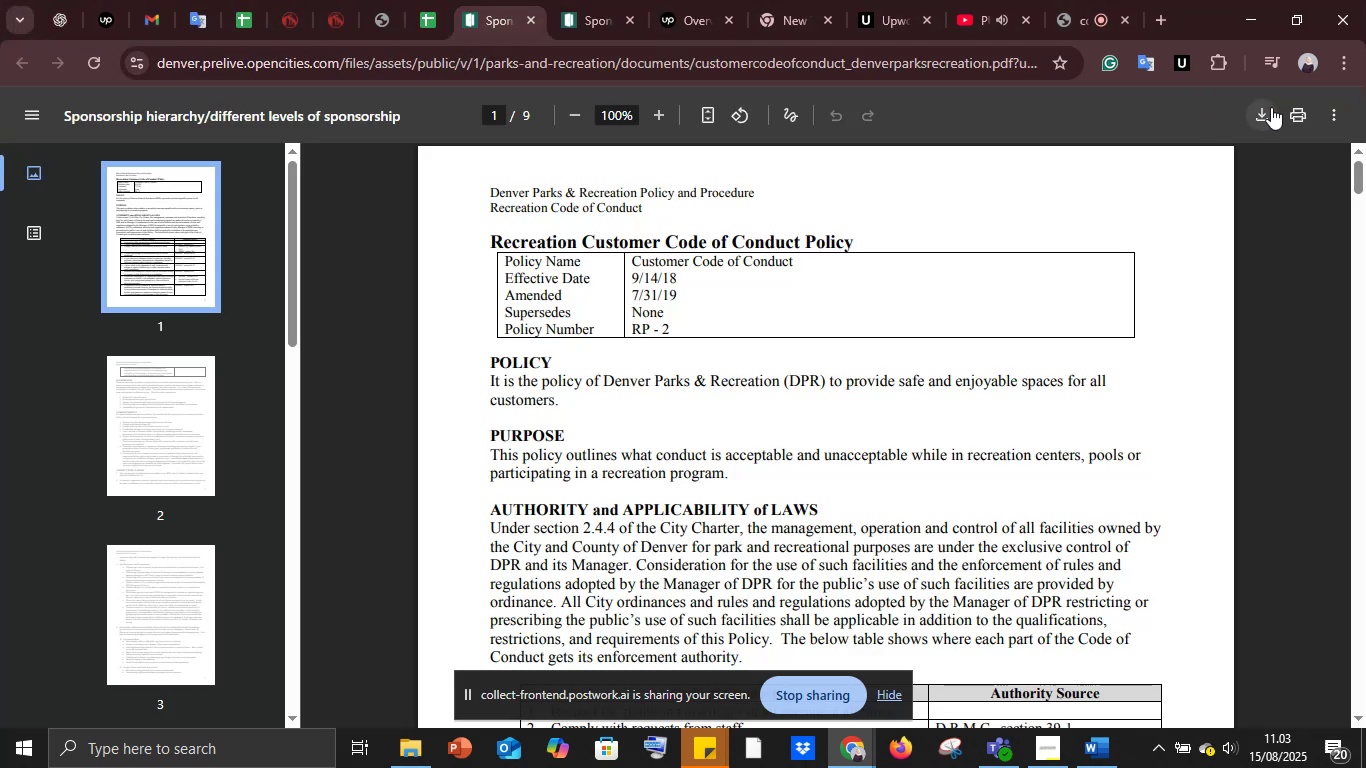 
left_click([1271, 107])
 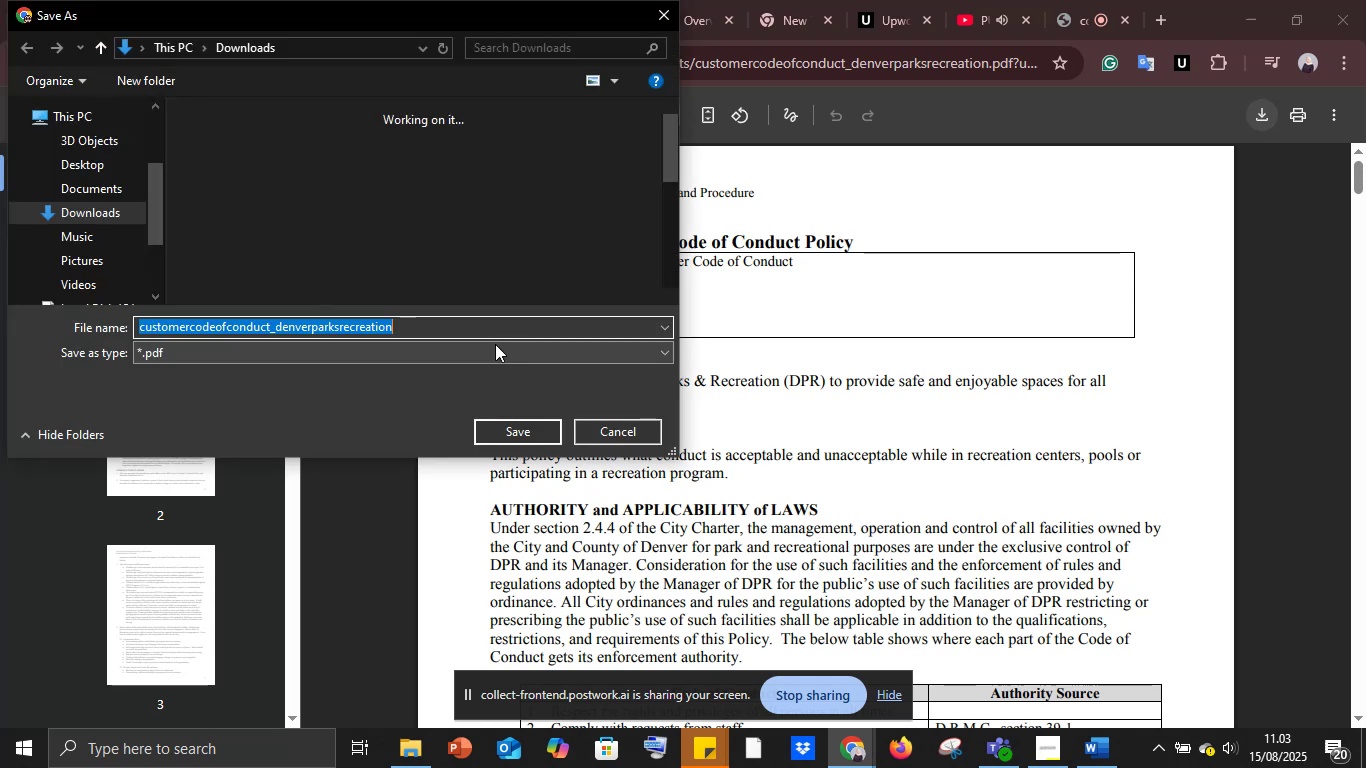 
key(Control+V)
 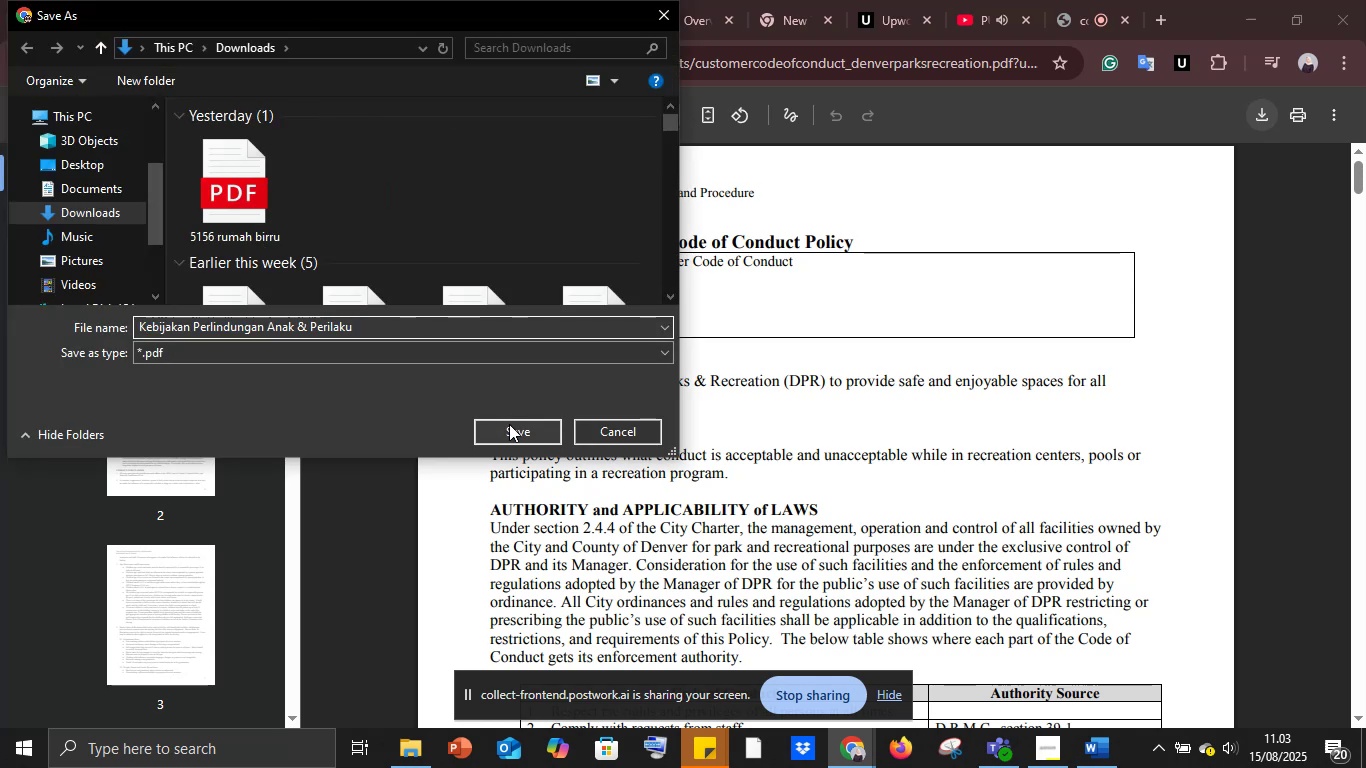 
left_click([509, 424])
 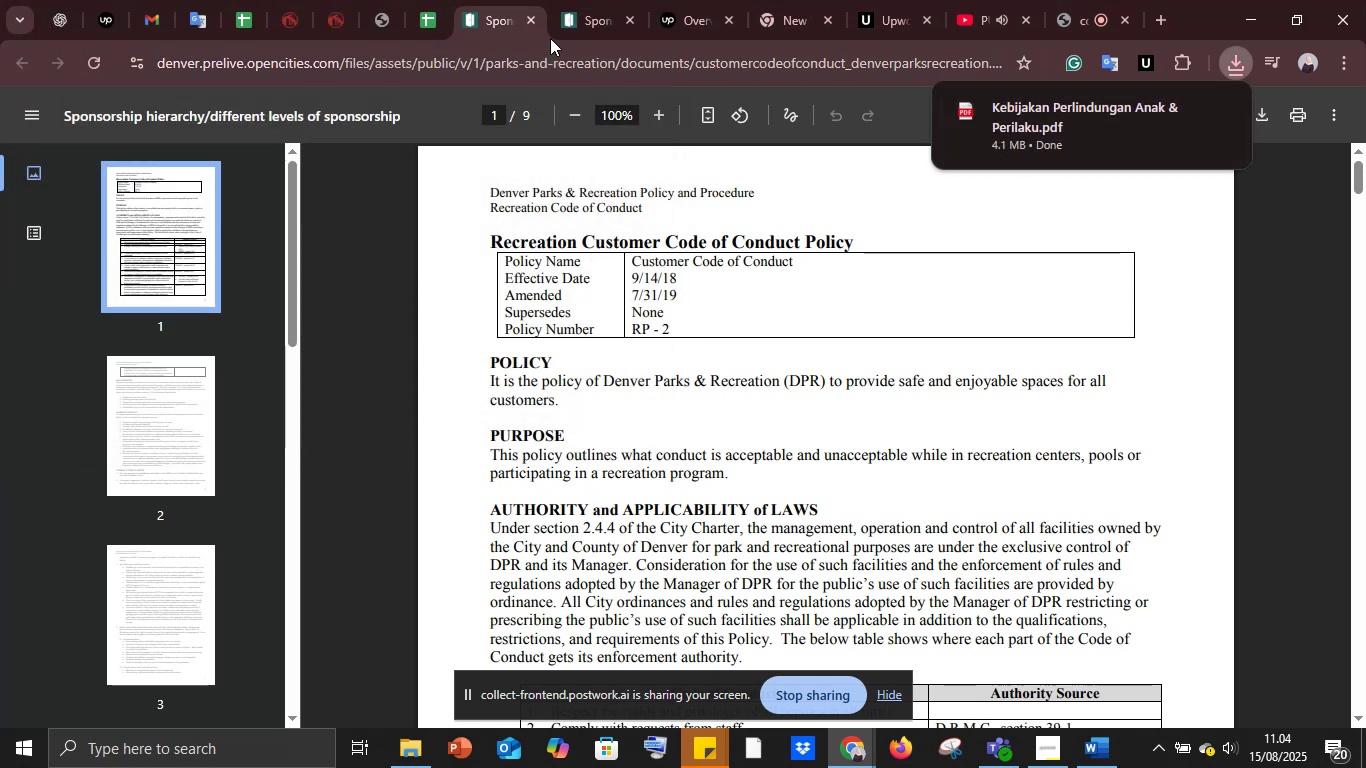 
left_click([531, 21])
 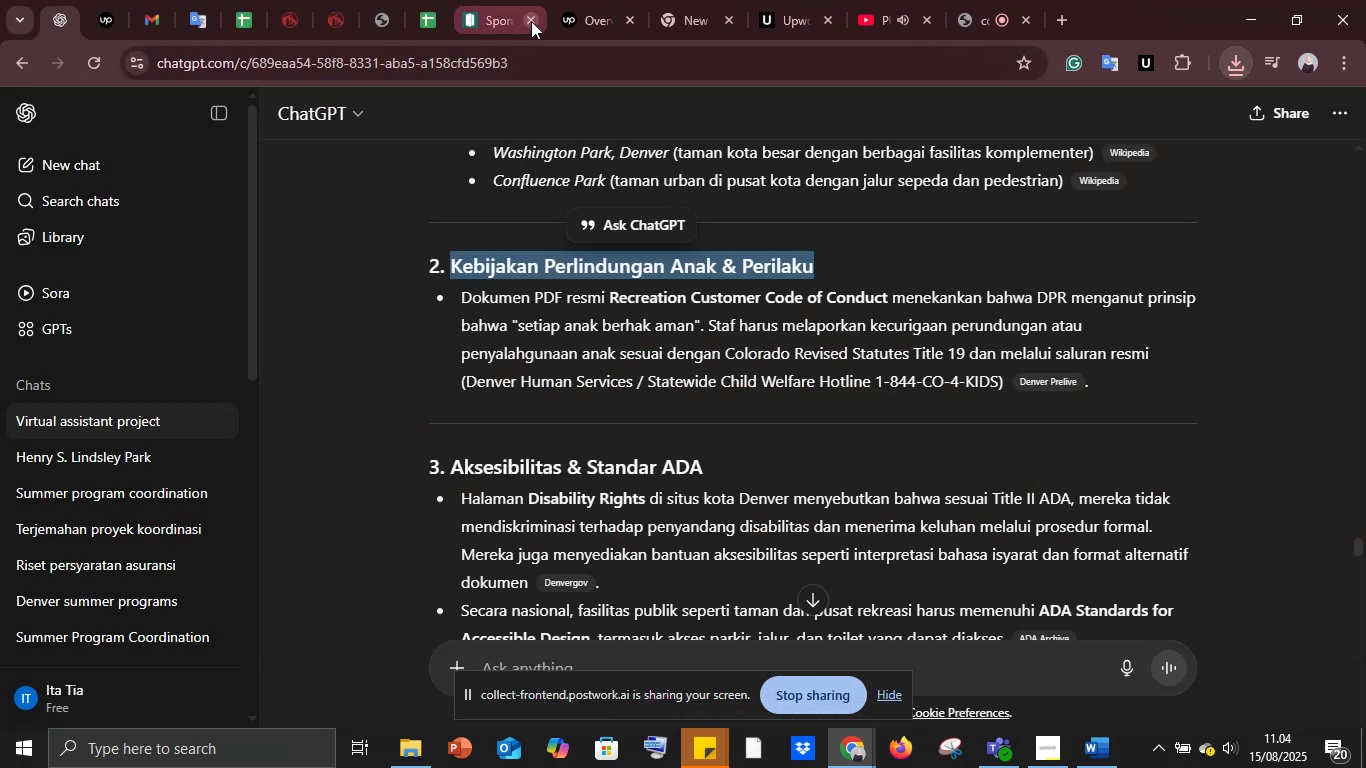 
left_click_drag(start_coordinate=[531, 21], to_coordinate=[556, 256])
 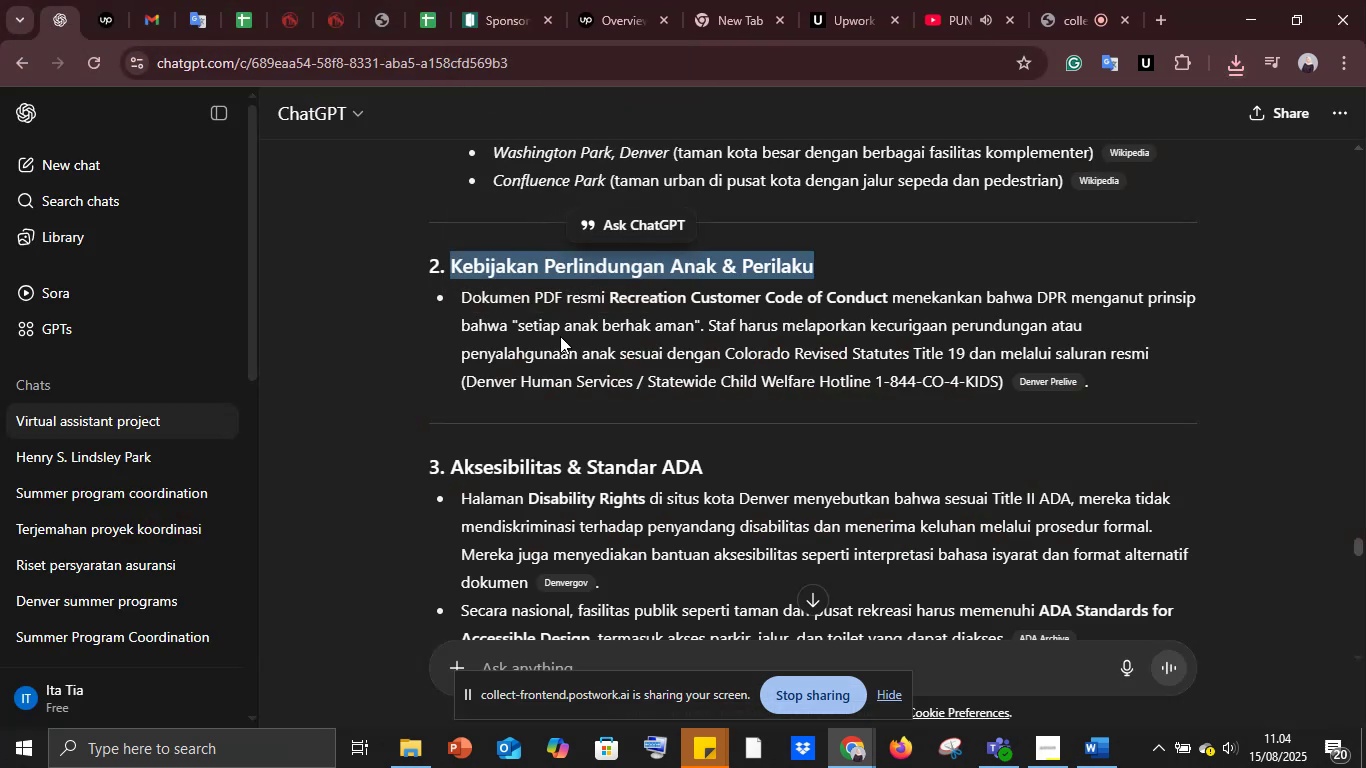 
scroll: coordinate [560, 336], scroll_direction: down, amount: 2.0
 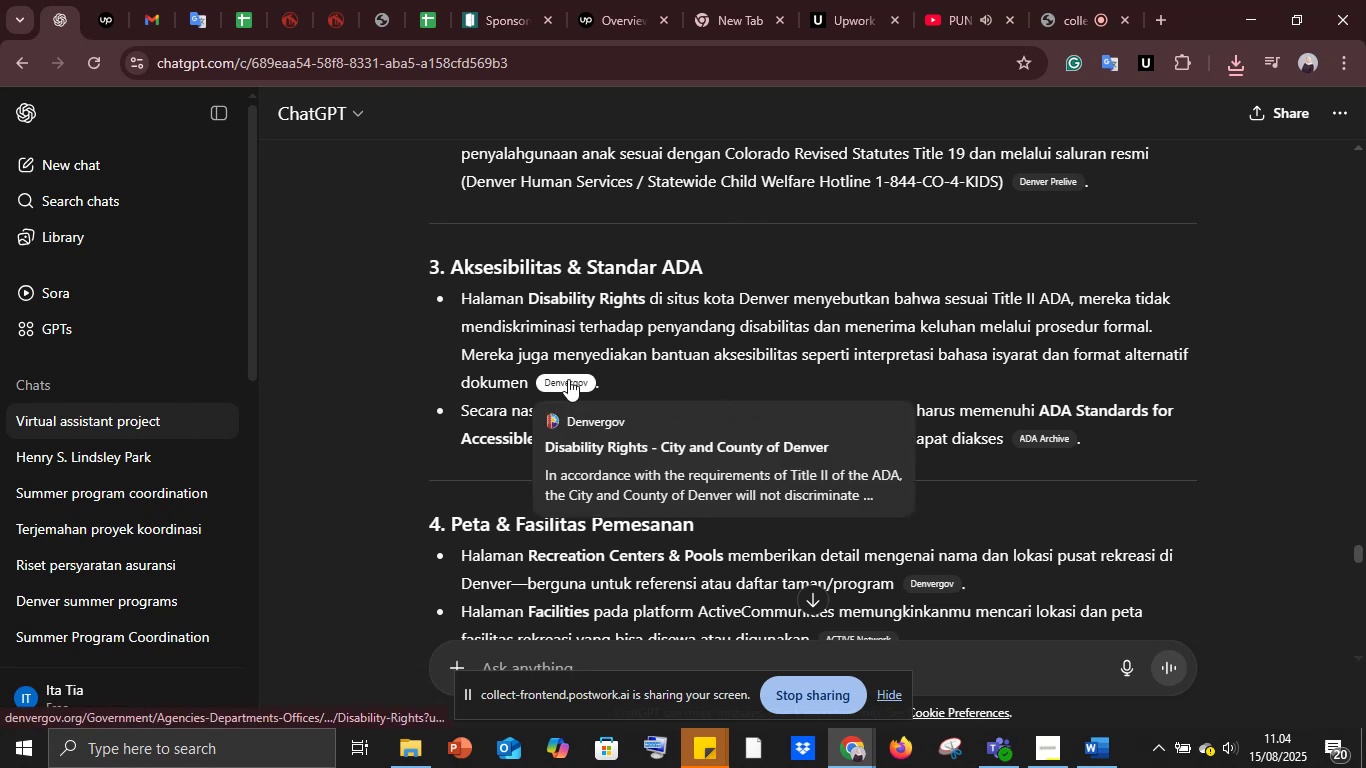 
wait(9.25)
 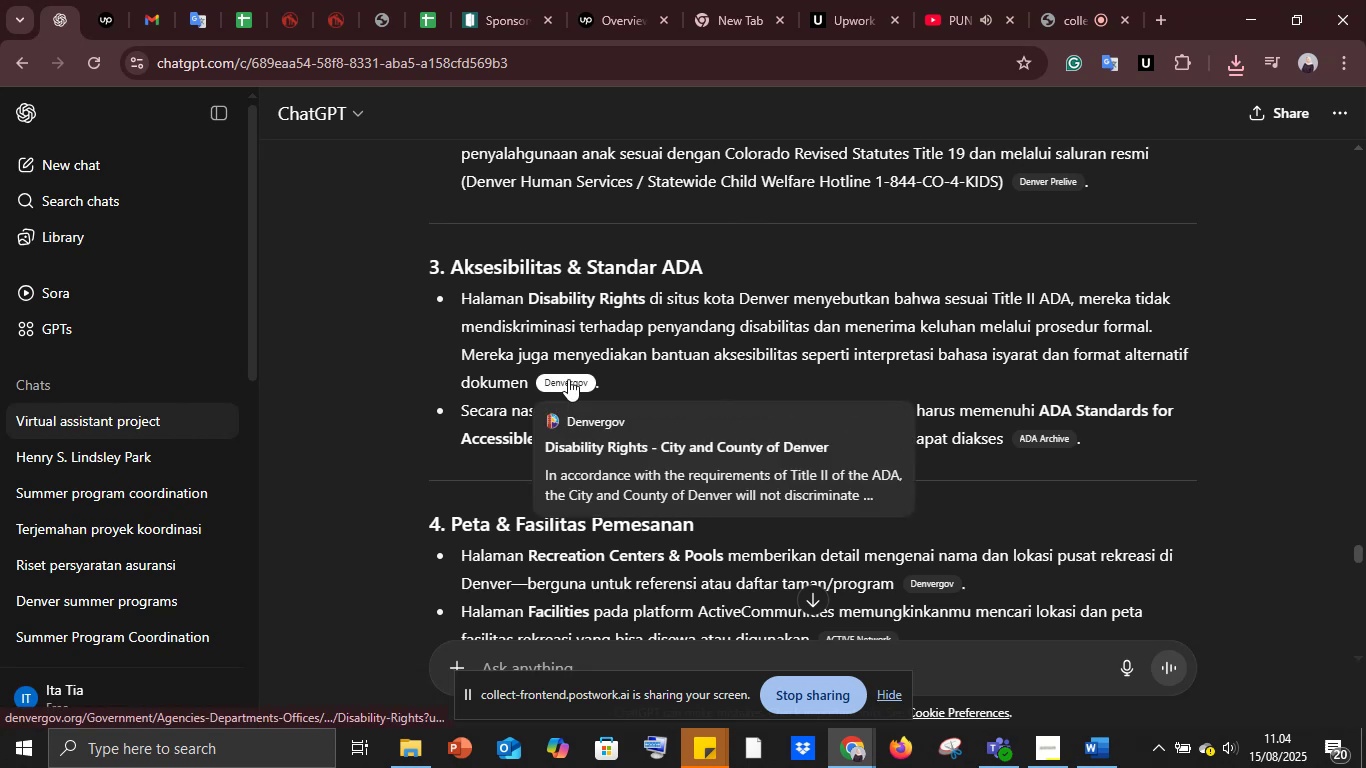 
left_click([568, 379])
 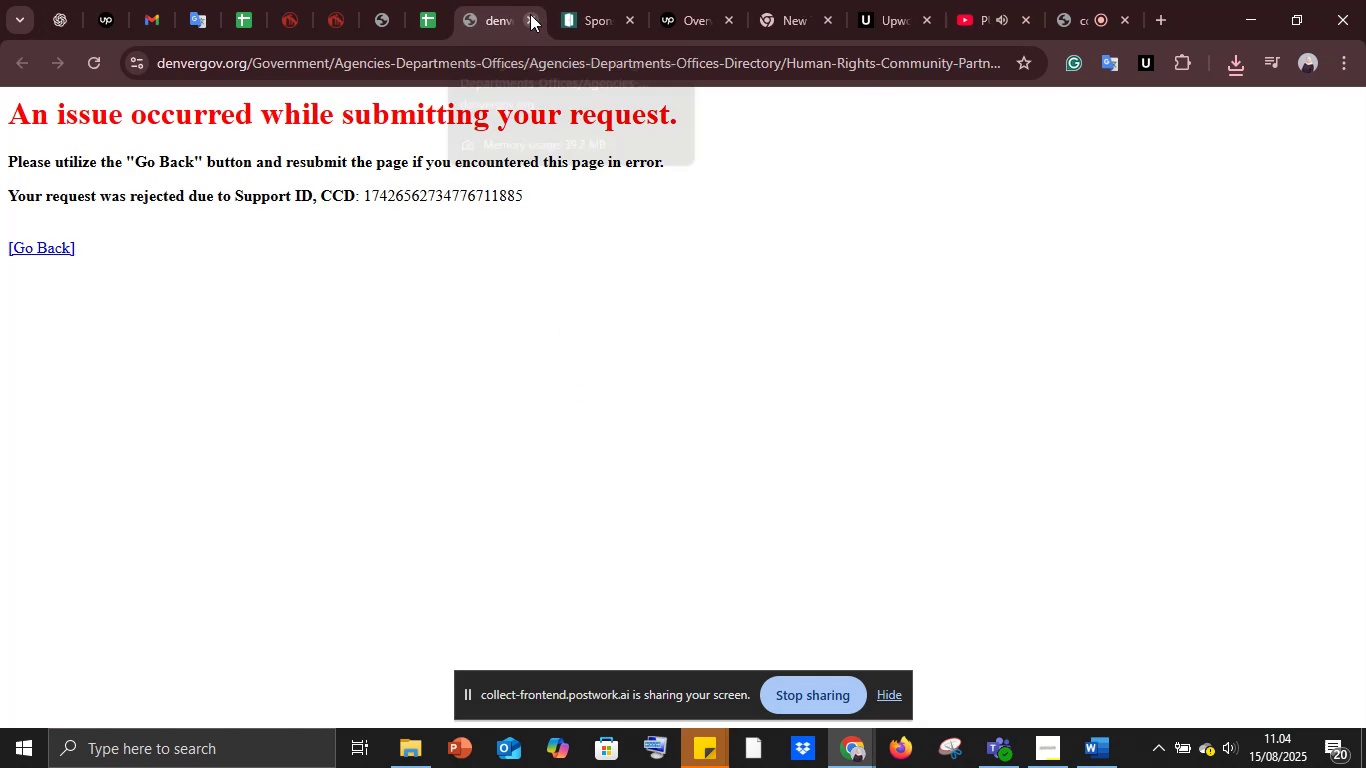 
left_click([530, 15])
 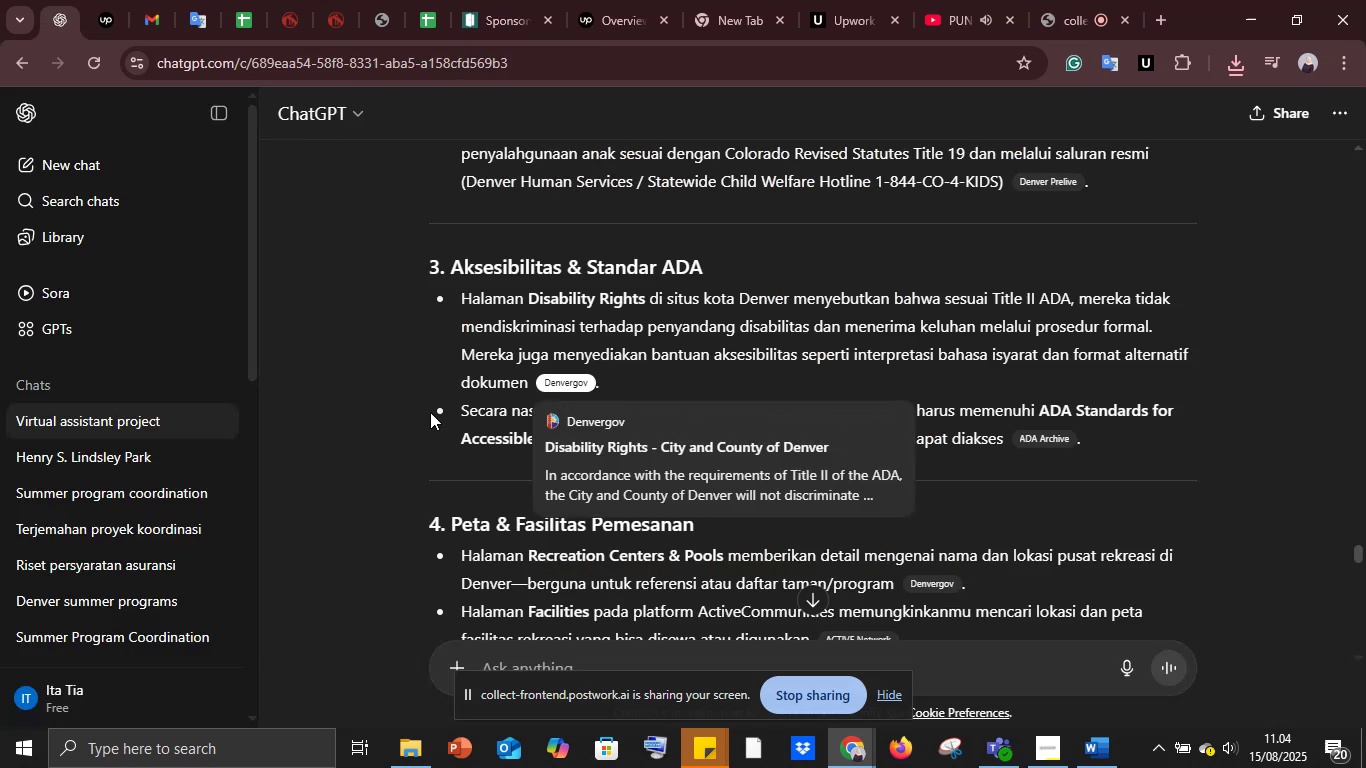 
left_click([431, 412])
 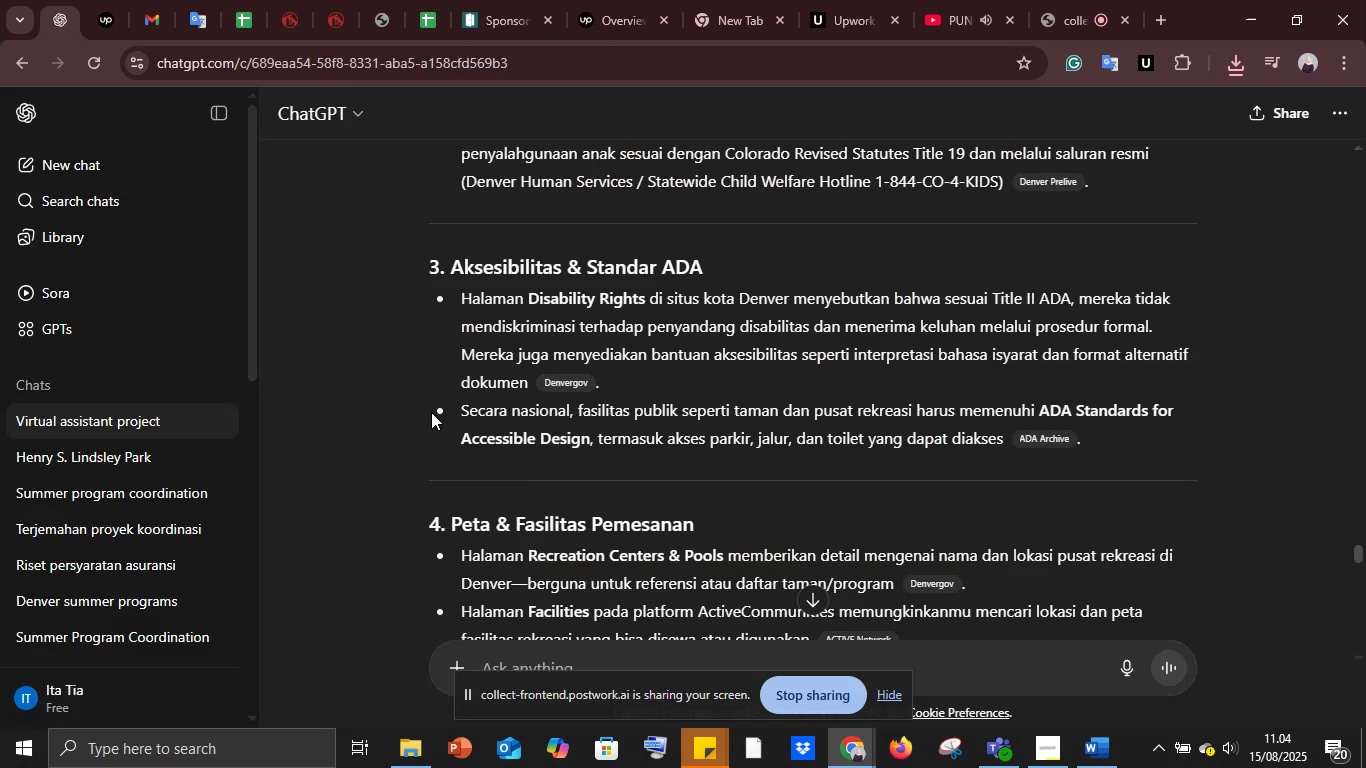 
scroll: coordinate [431, 412], scroll_direction: down, amount: 1.0
 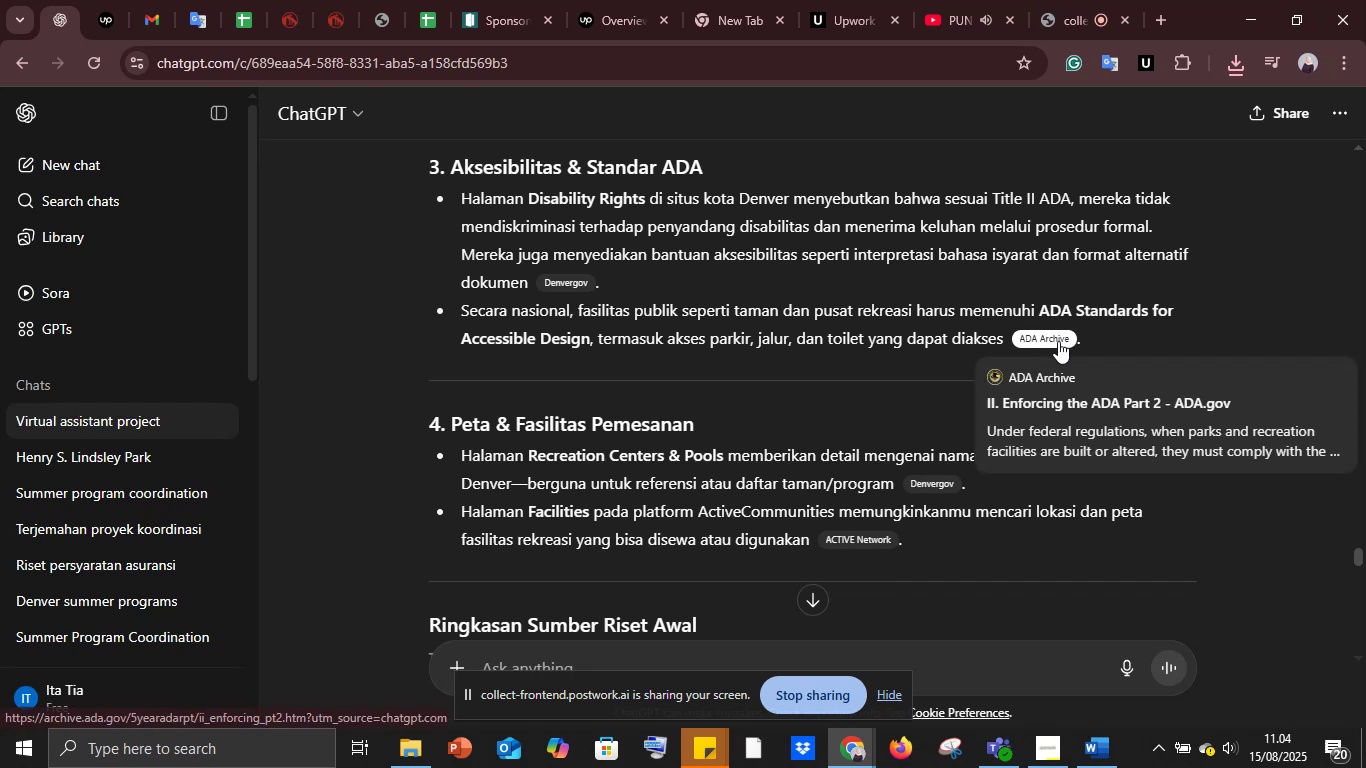 
left_click([1058, 341])
 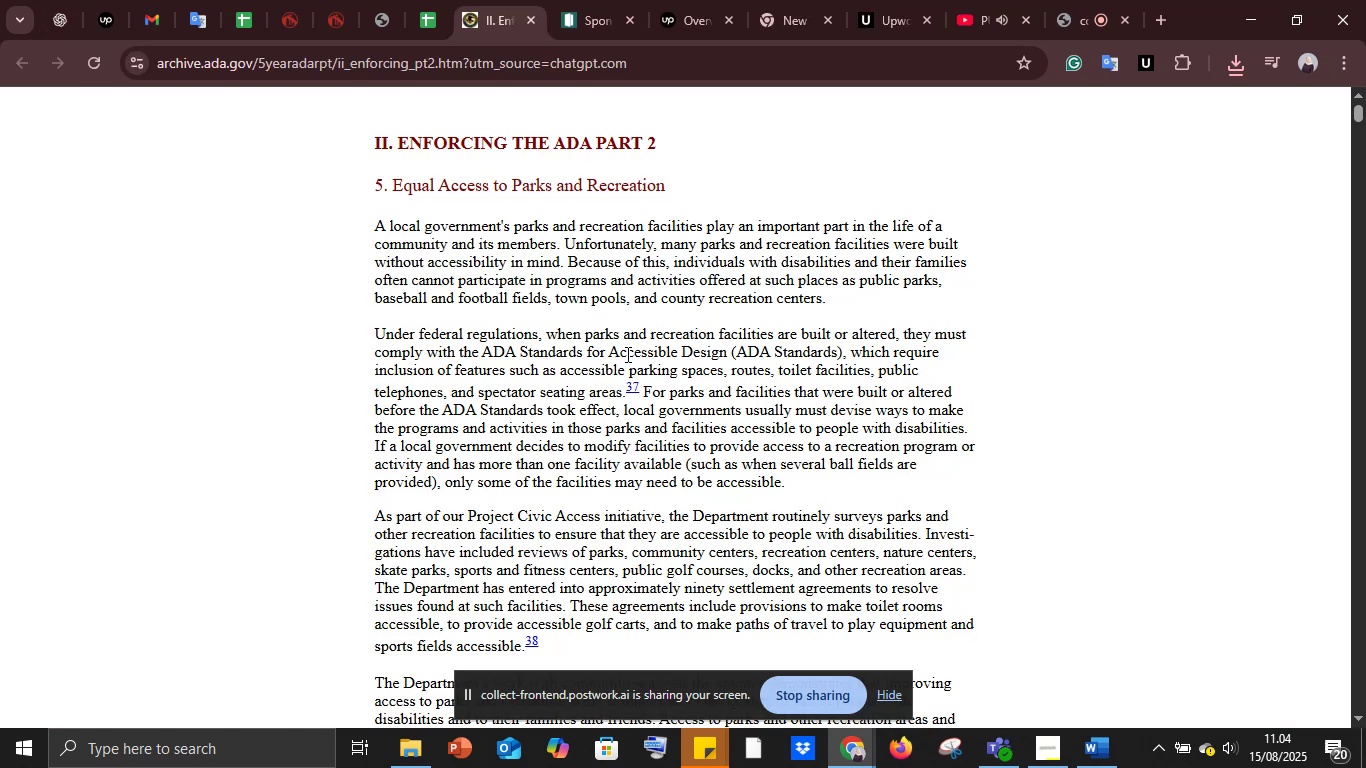 
wait(6.35)
 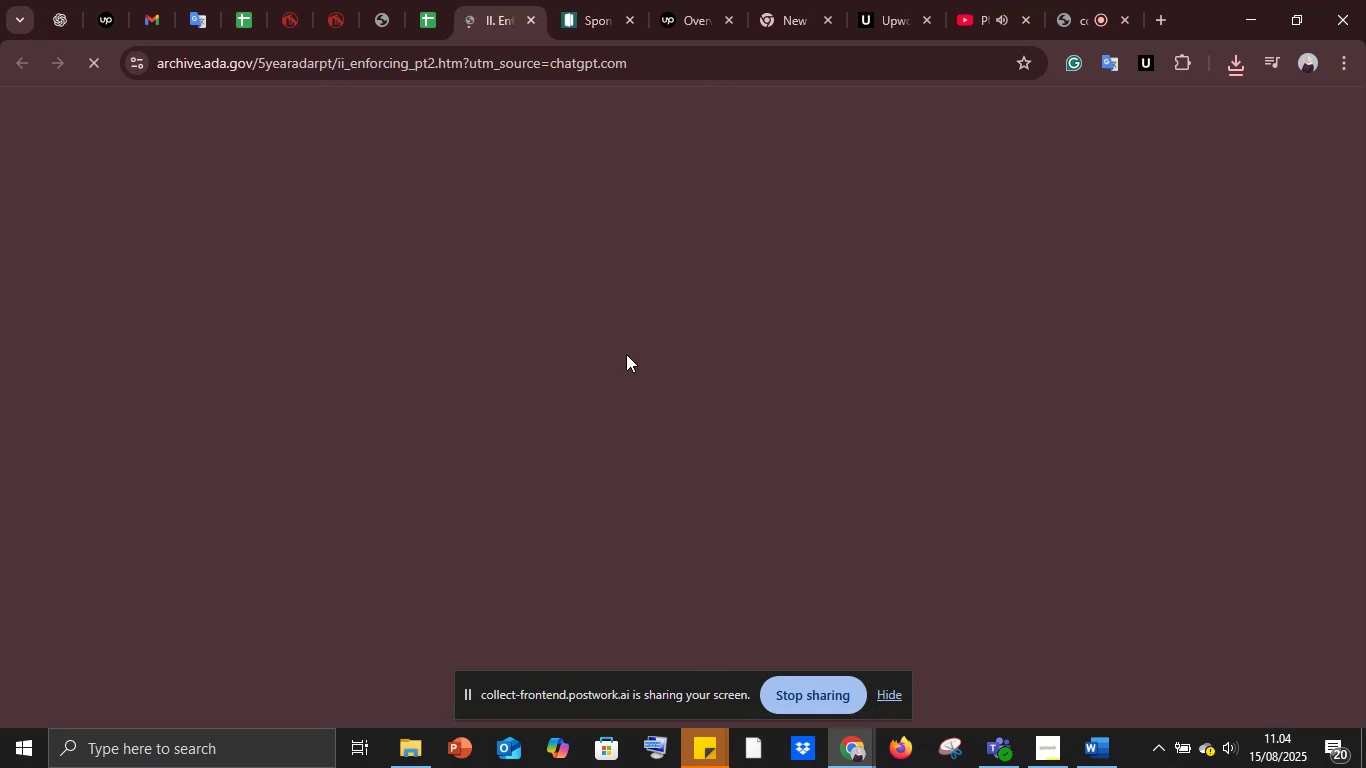 
scroll: coordinate [664, 280], scroll_direction: down, amount: 51.0
 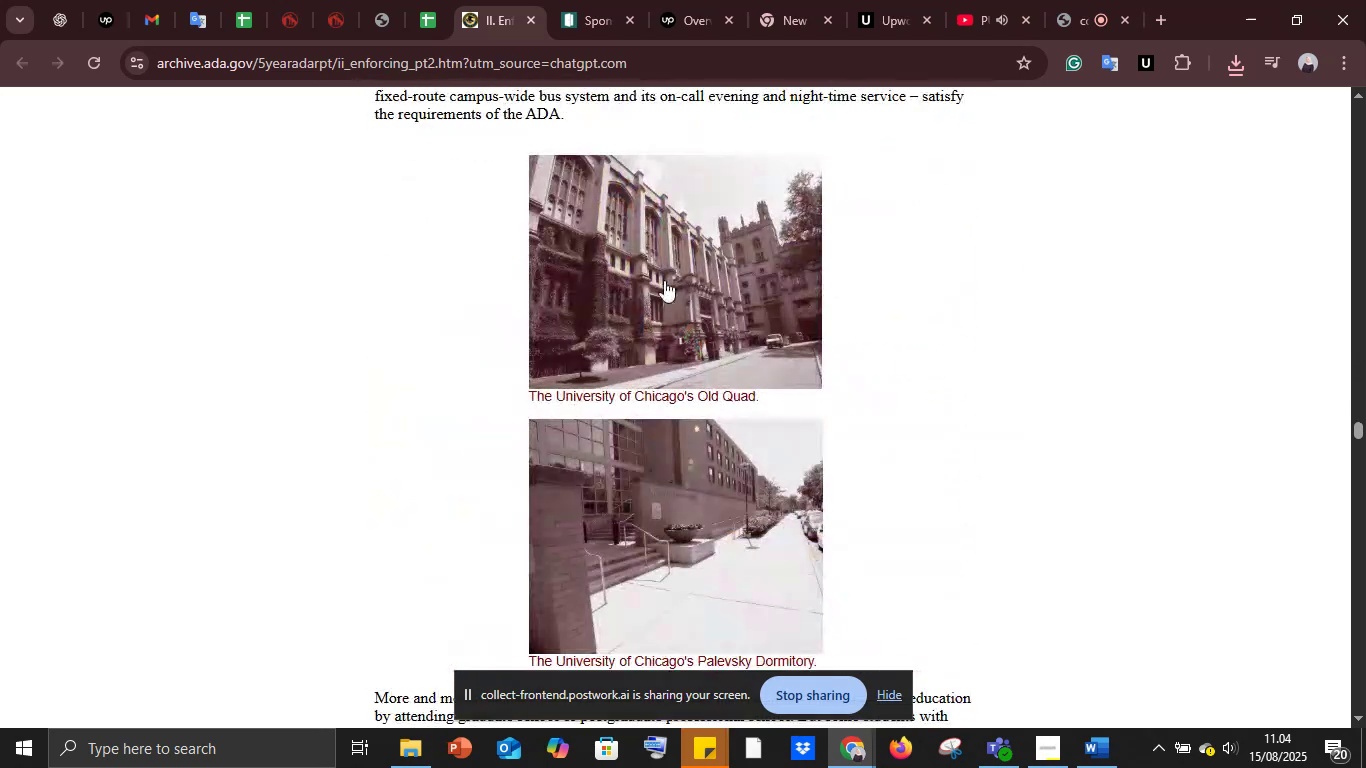 
scroll: coordinate [664, 280], scroll_direction: up, amount: 1.0
 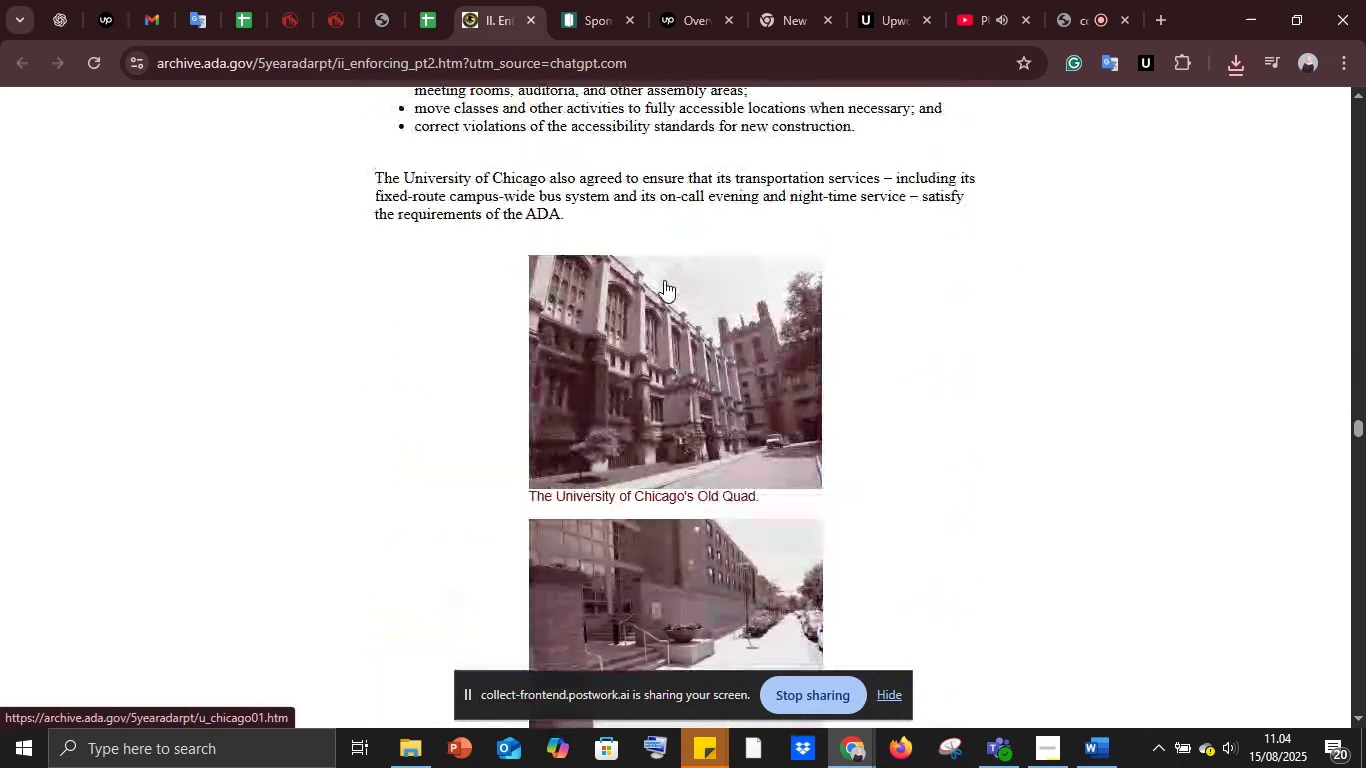 
scroll: coordinate [664, 280], scroll_direction: down, amount: 26.0
 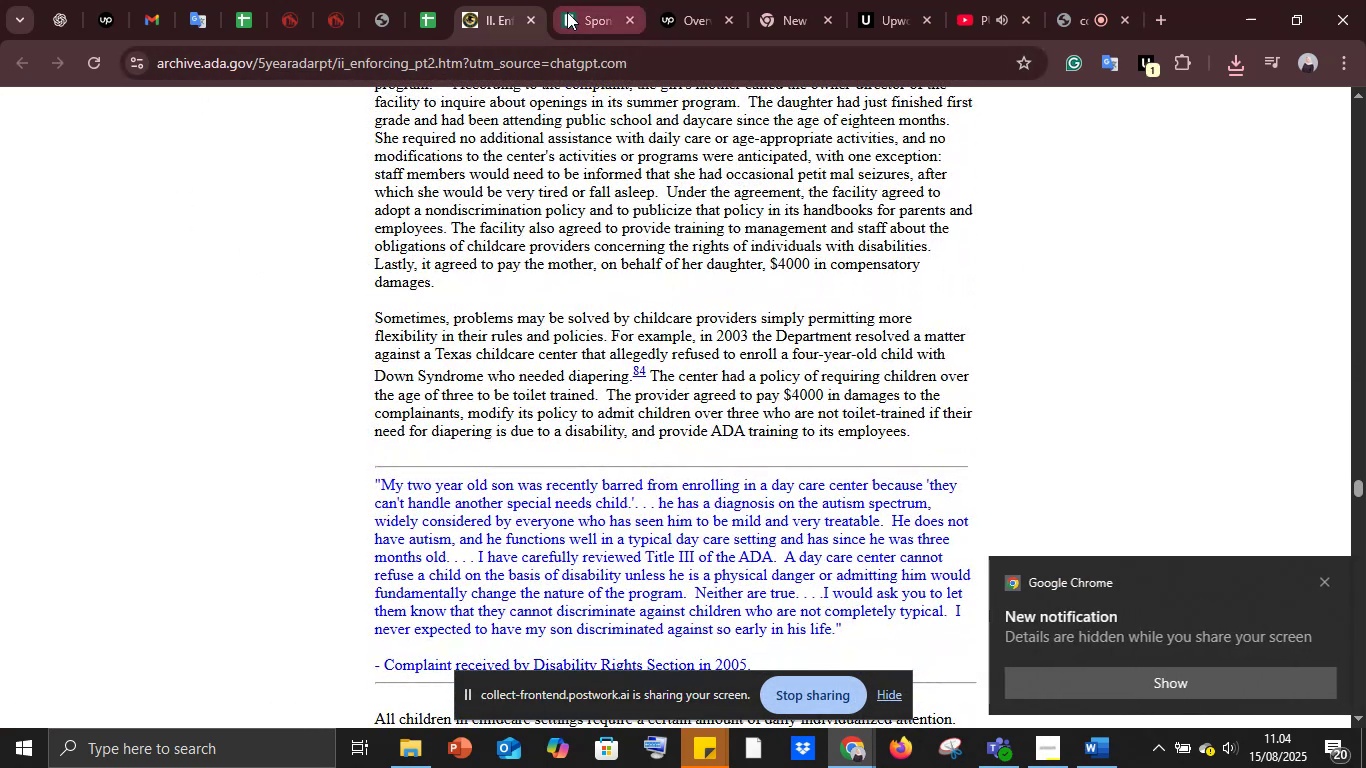 
left_click([536, 22])
 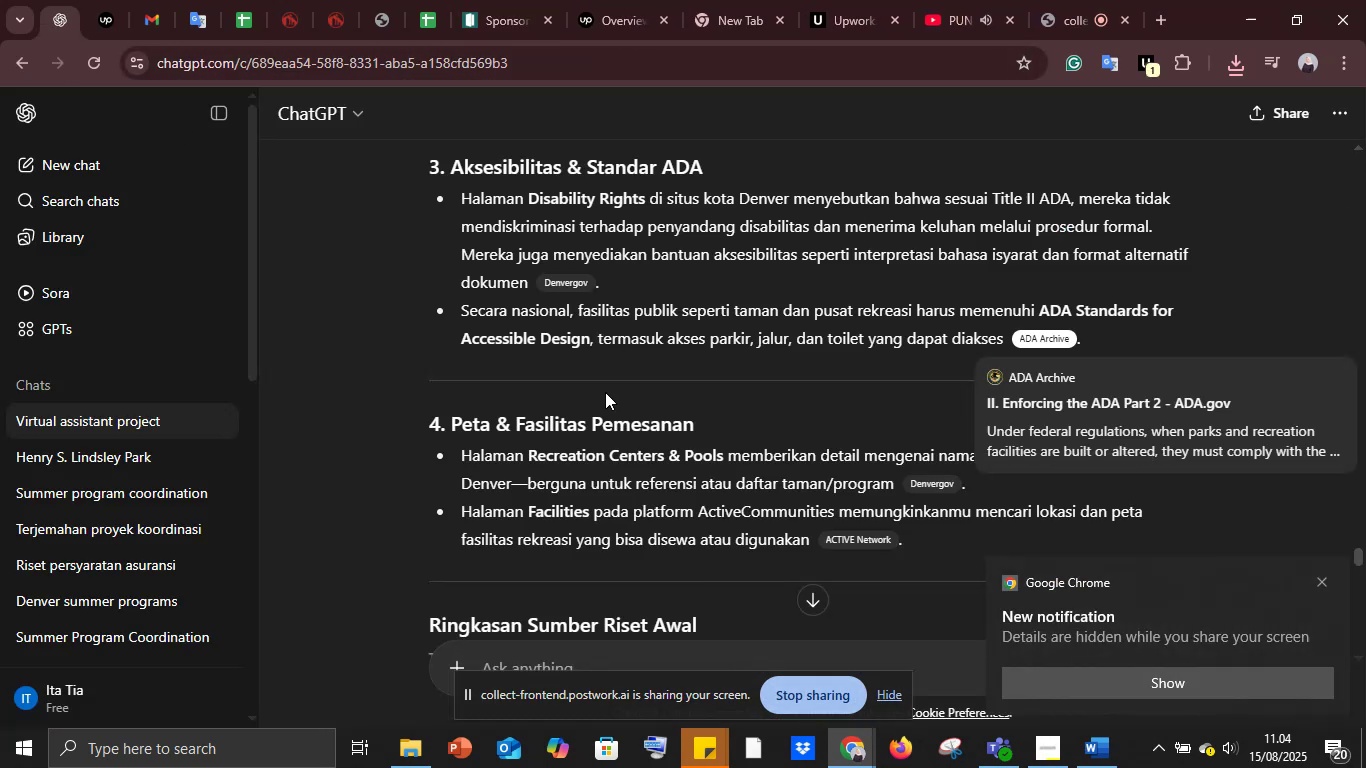 
scroll: coordinate [603, 391], scroll_direction: down, amount: 1.0
 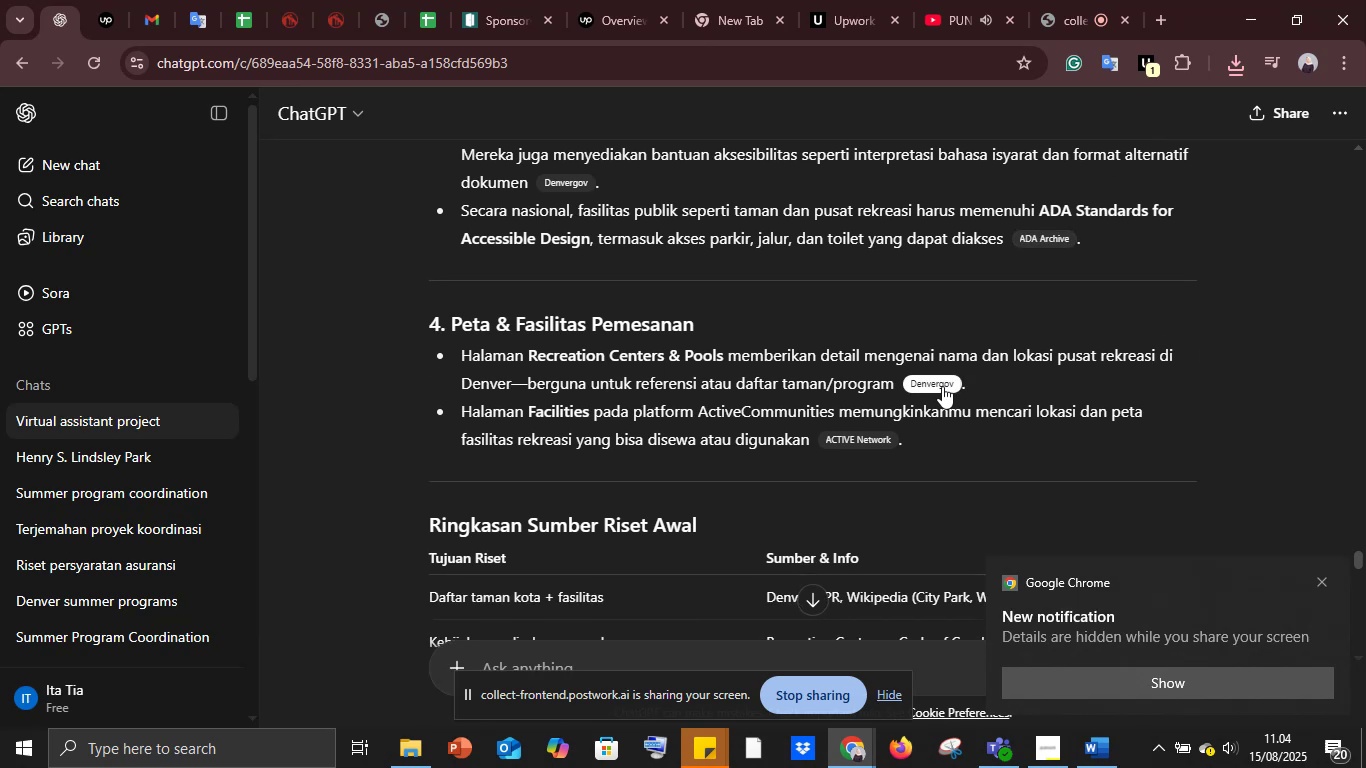 
left_click([941, 385])
 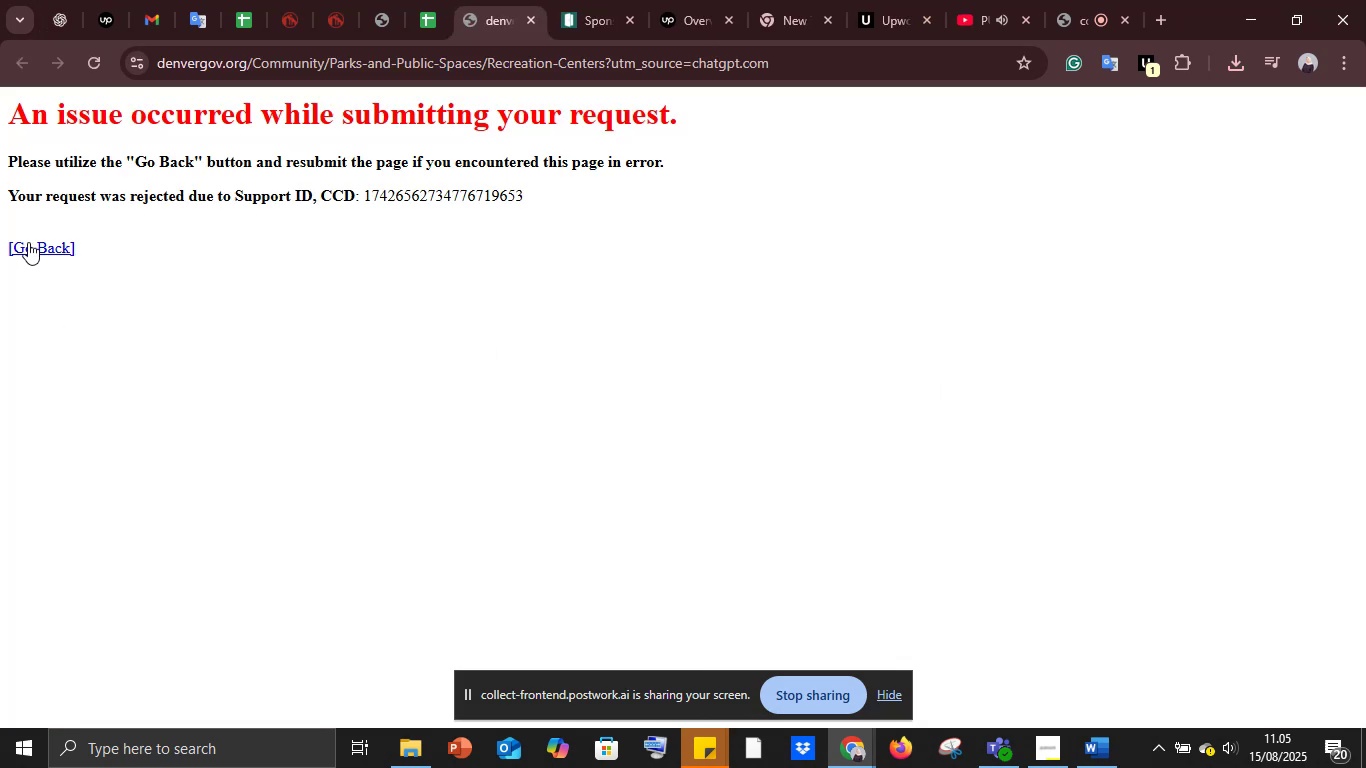 
left_click([34, 251])
 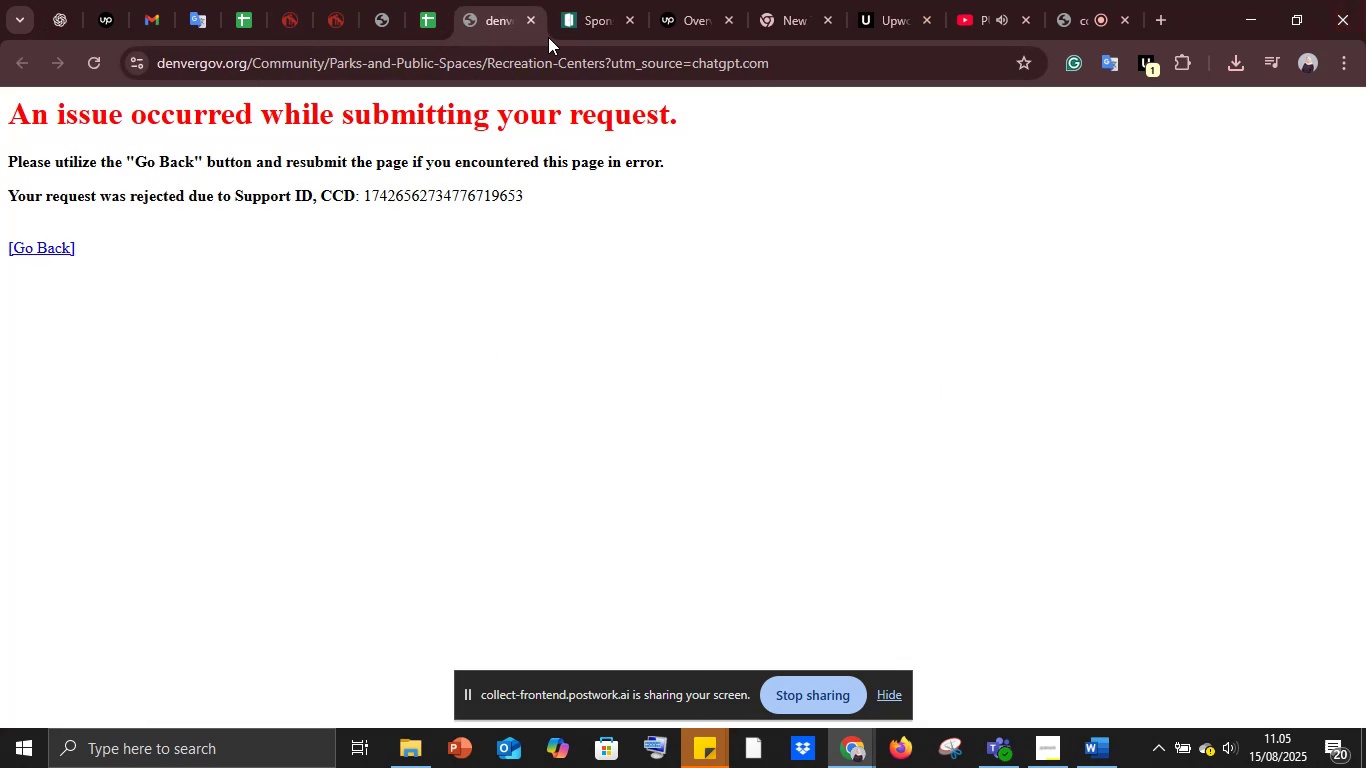 
left_click([531, 20])
 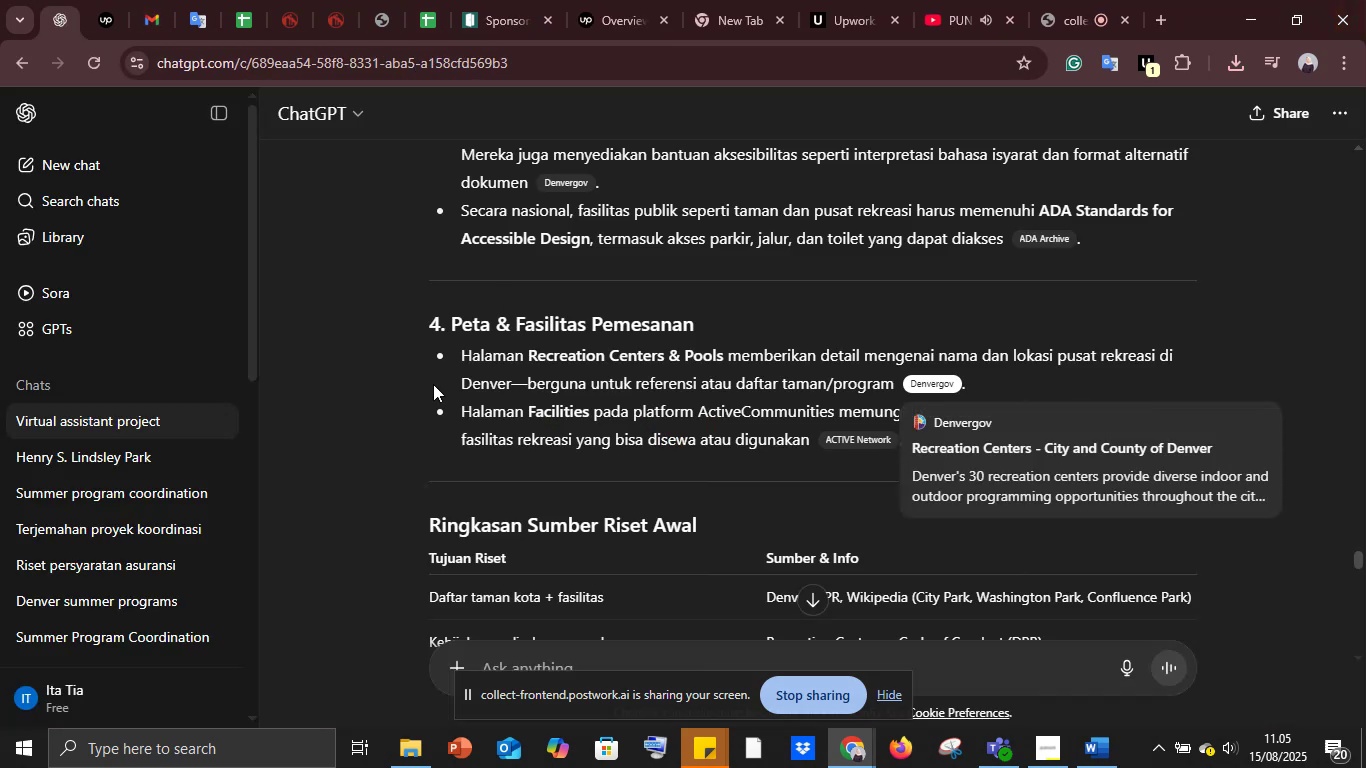 
left_click([415, 382])
 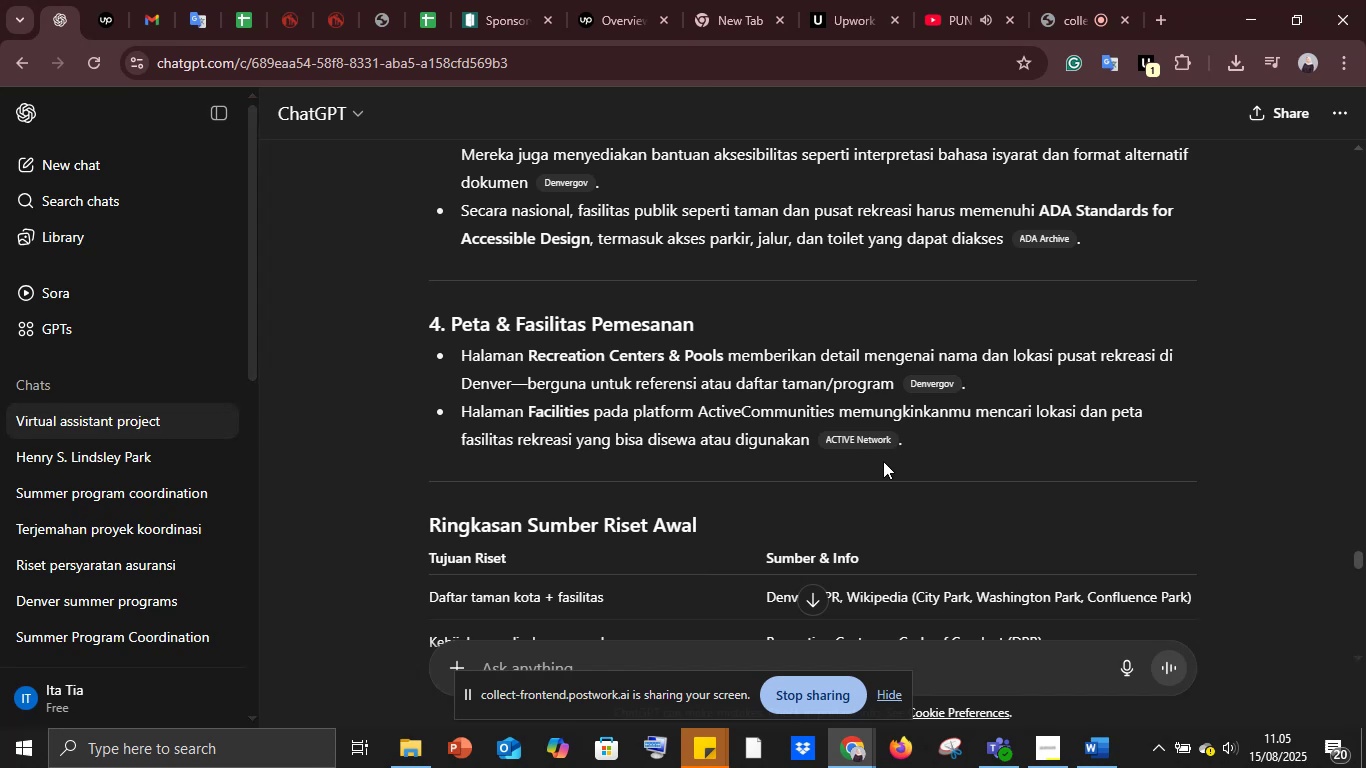 
left_click([852, 439])
 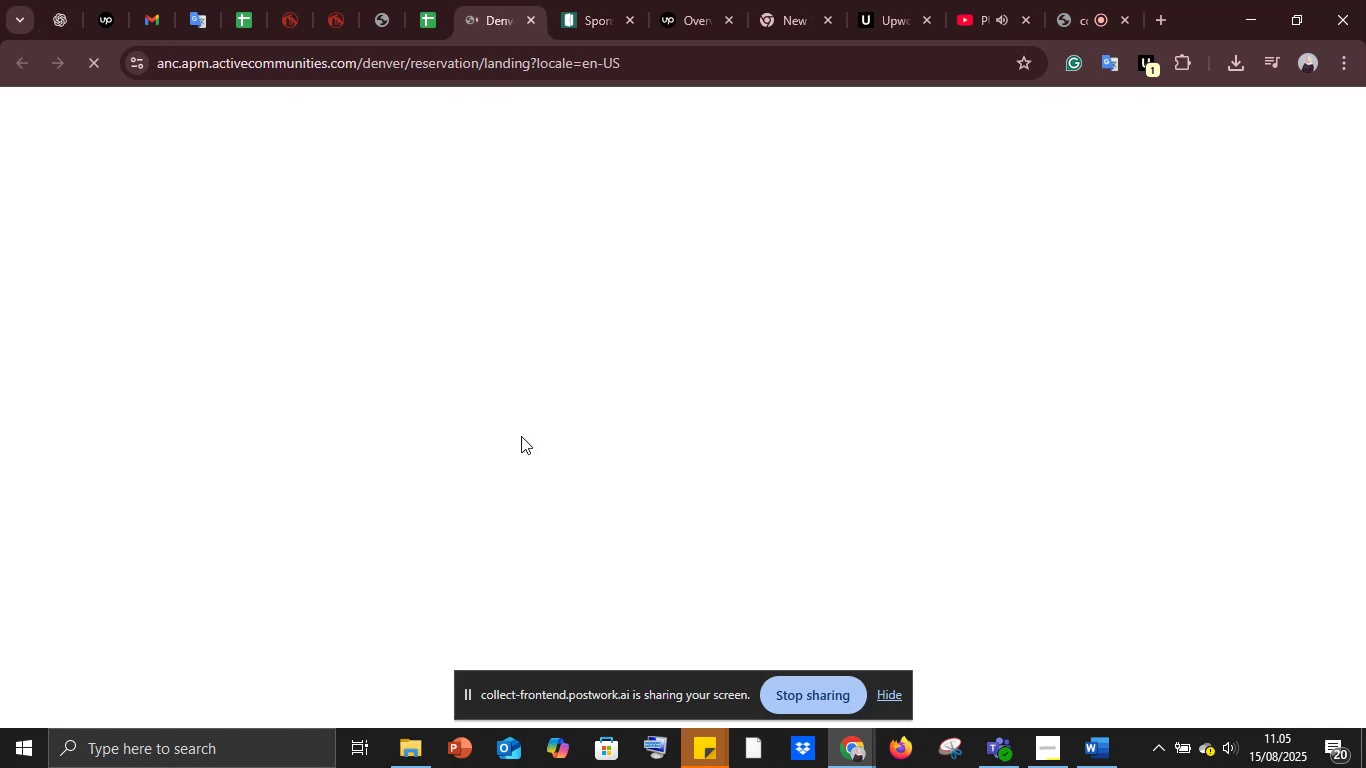 
wait(10.4)
 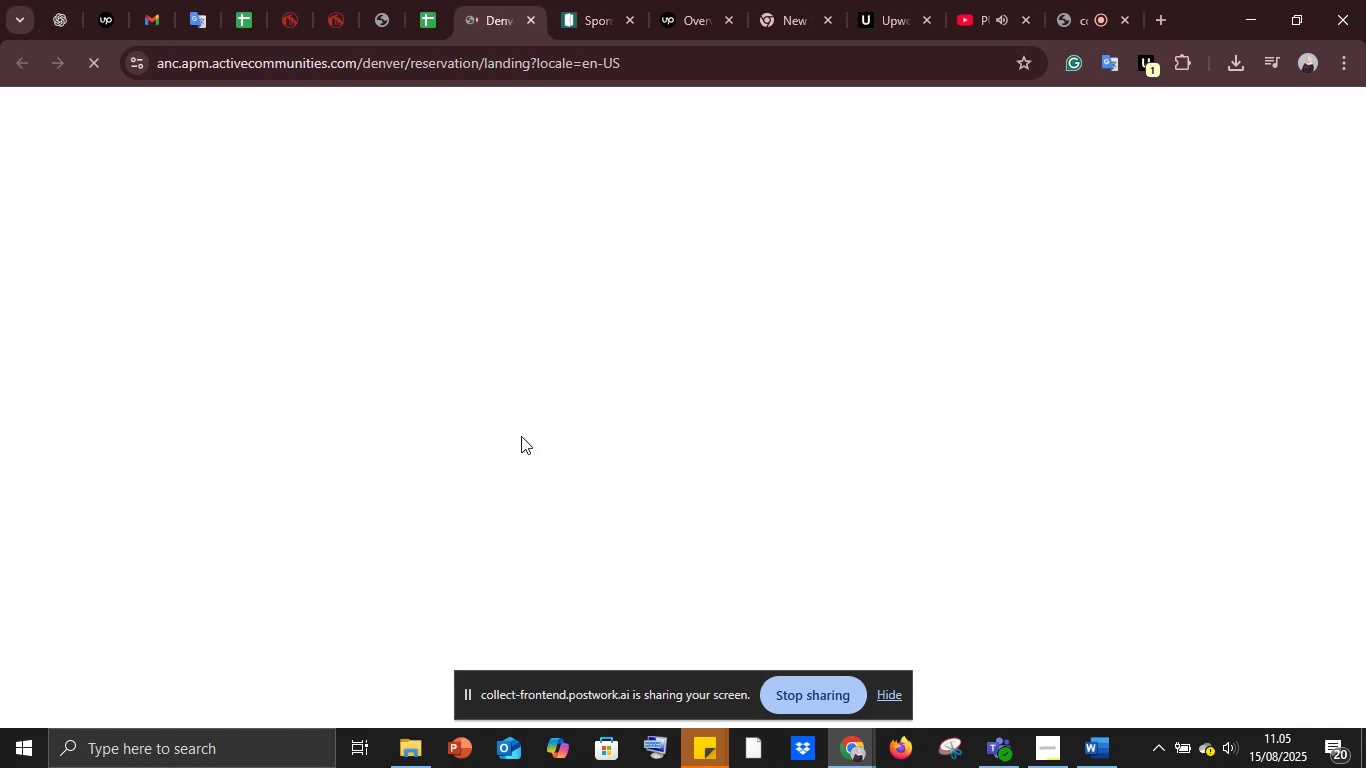 
scroll: coordinate [517, 436], scroll_direction: down, amount: 4.0
 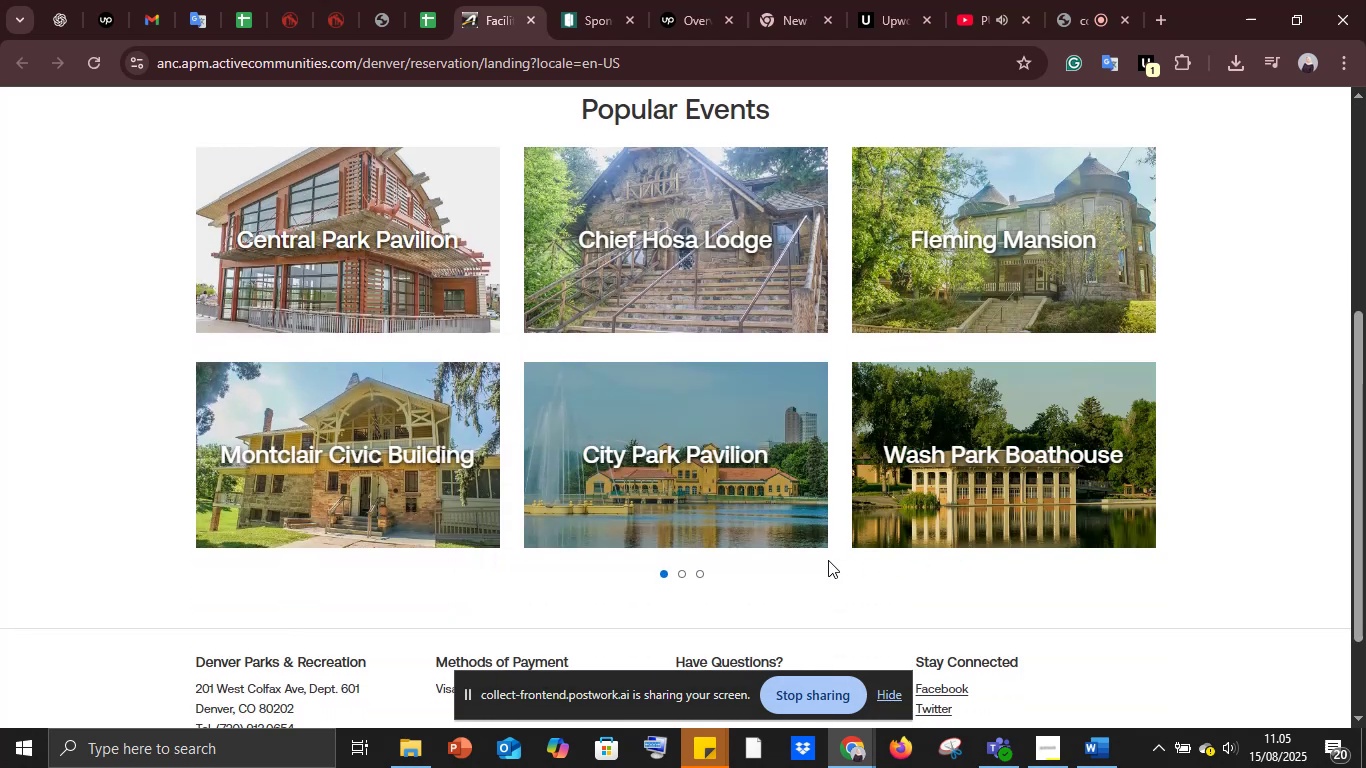 
wait(6.05)
 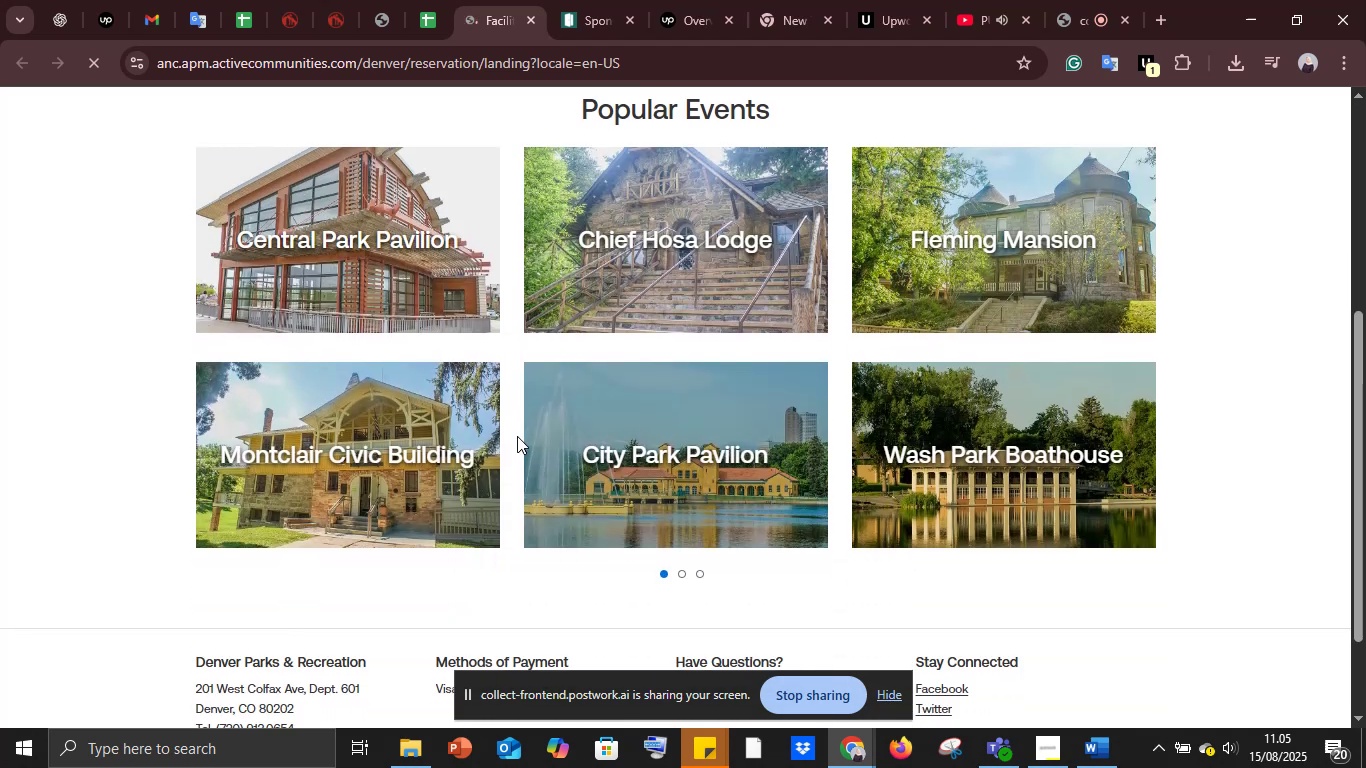 
left_click([682, 575])
 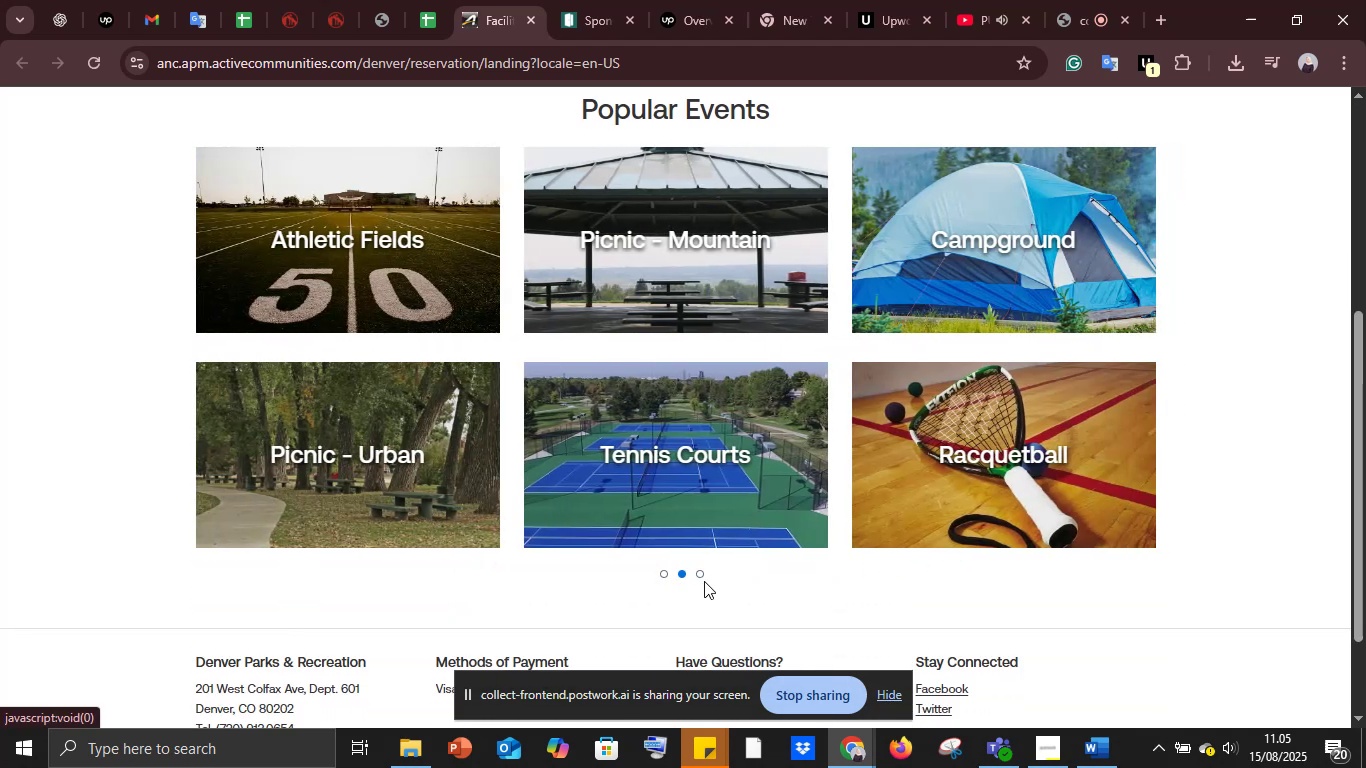 
left_click([704, 573])
 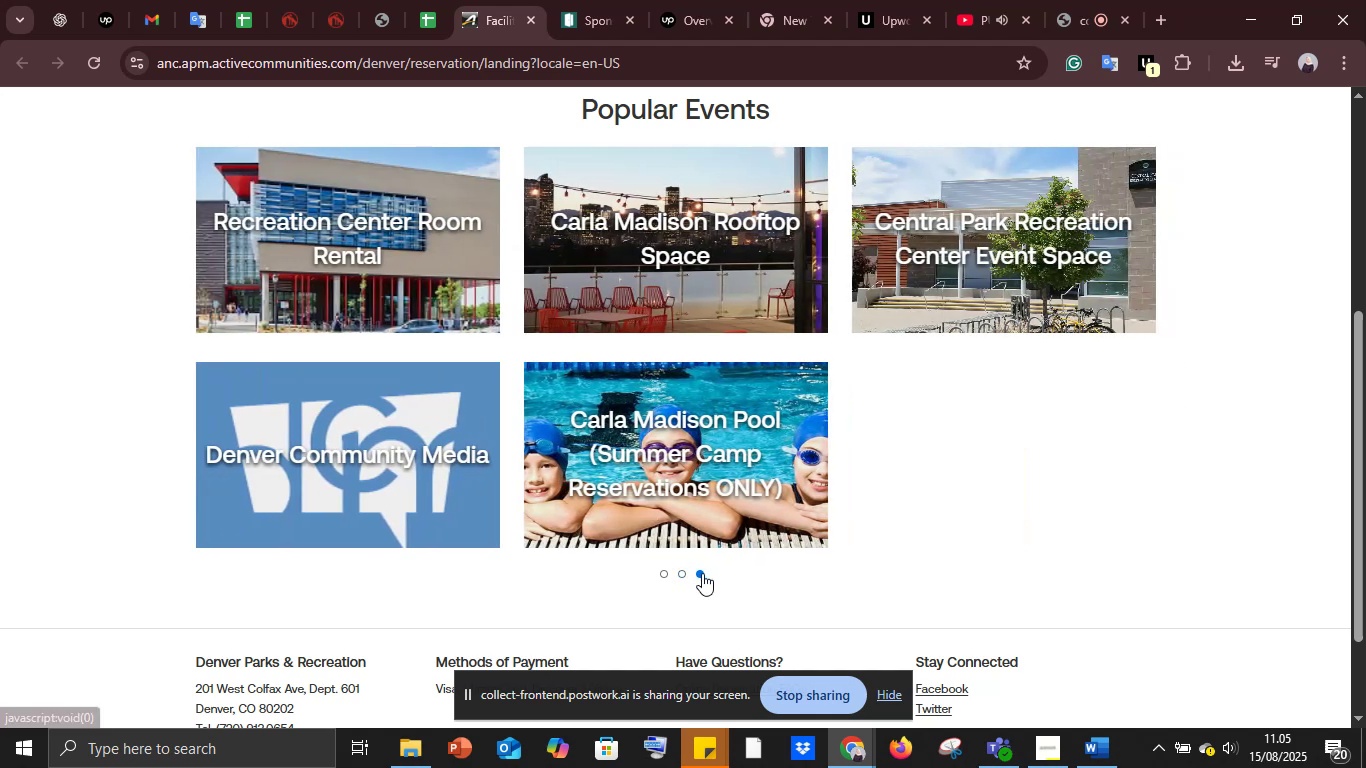 
scroll: coordinate [536, 579], scroll_direction: down, amount: 4.0
 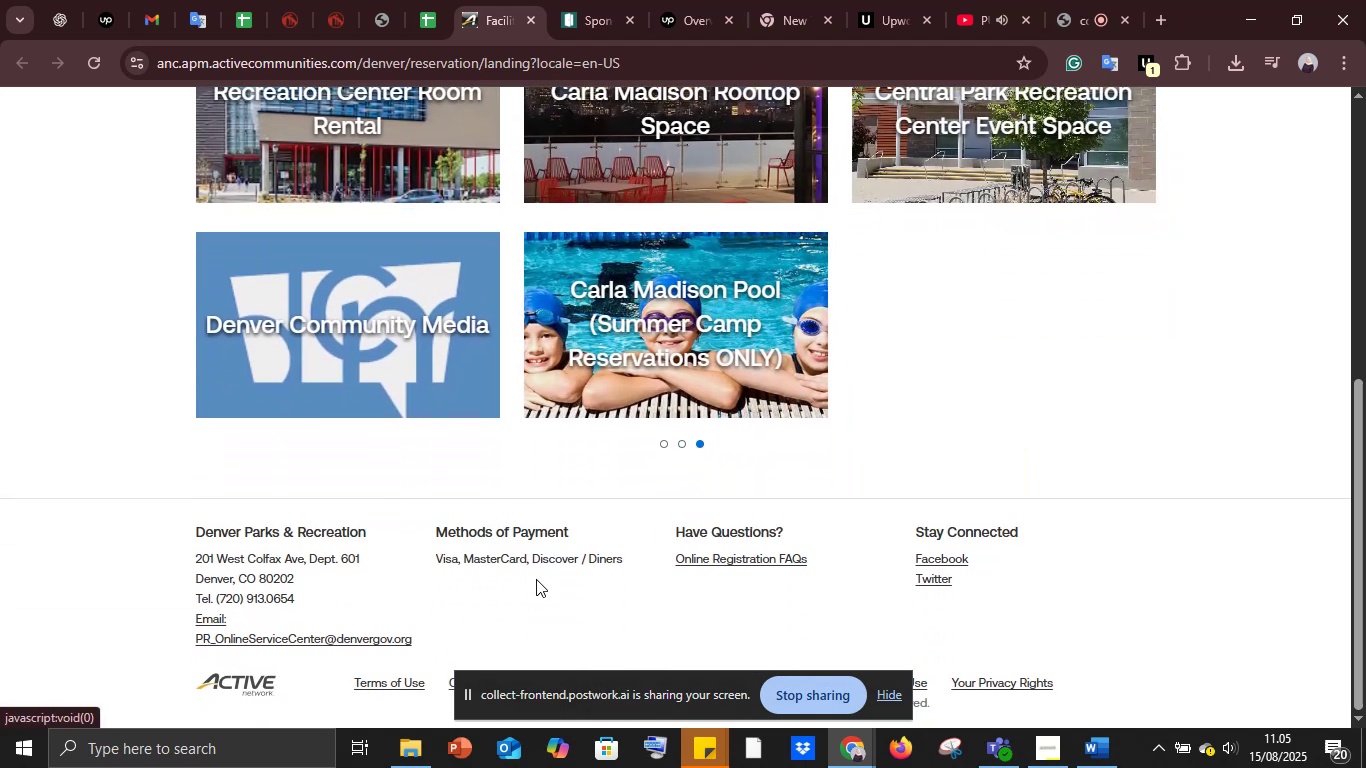 
scroll: coordinate [536, 579], scroll_direction: up, amount: 7.0
 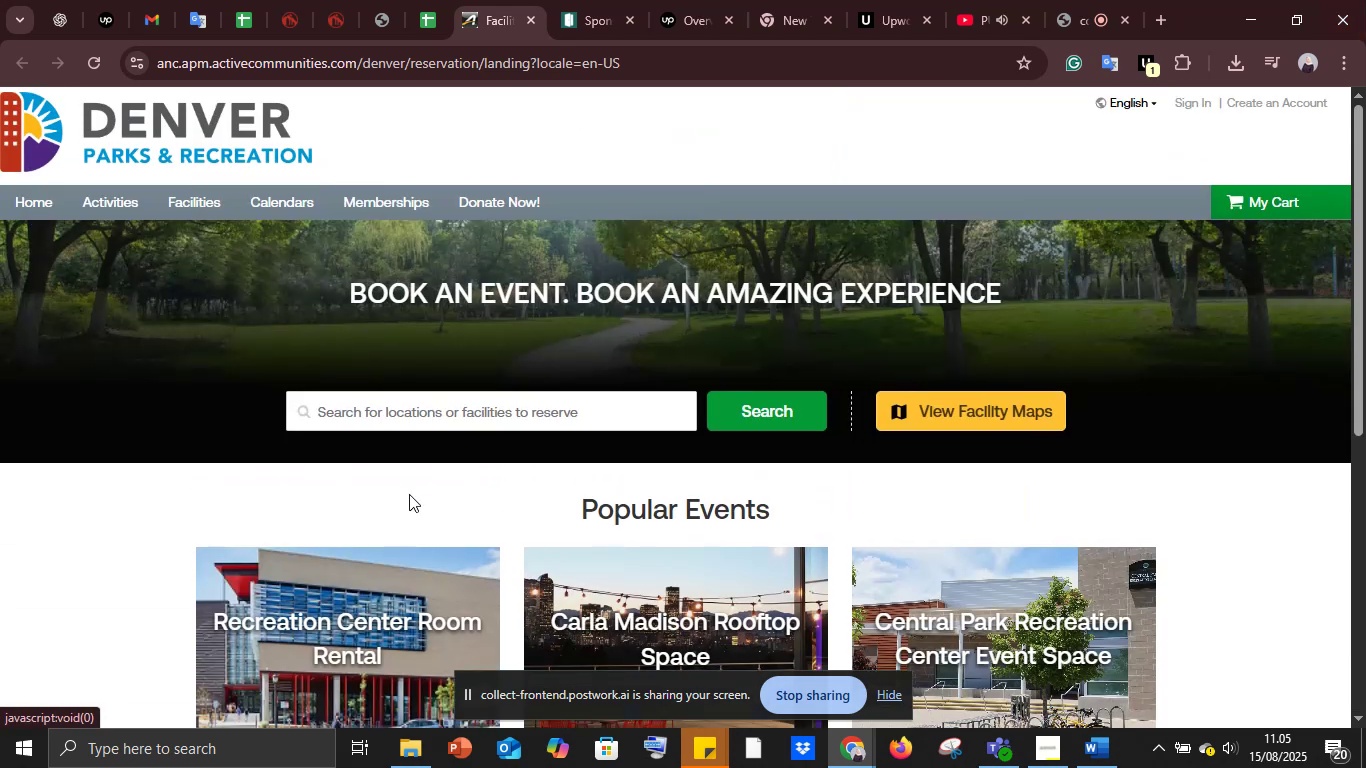 
left_click([390, 428])
 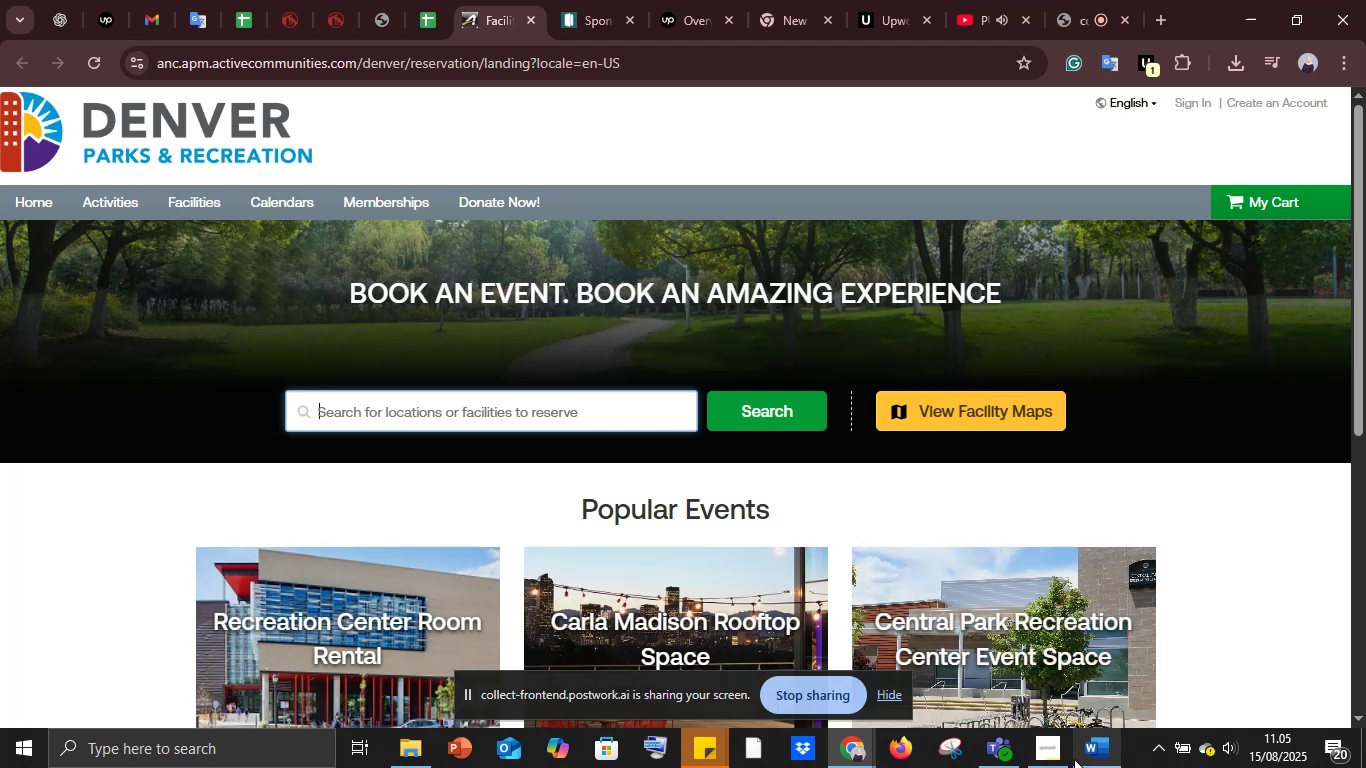 
left_click([1095, 753])
 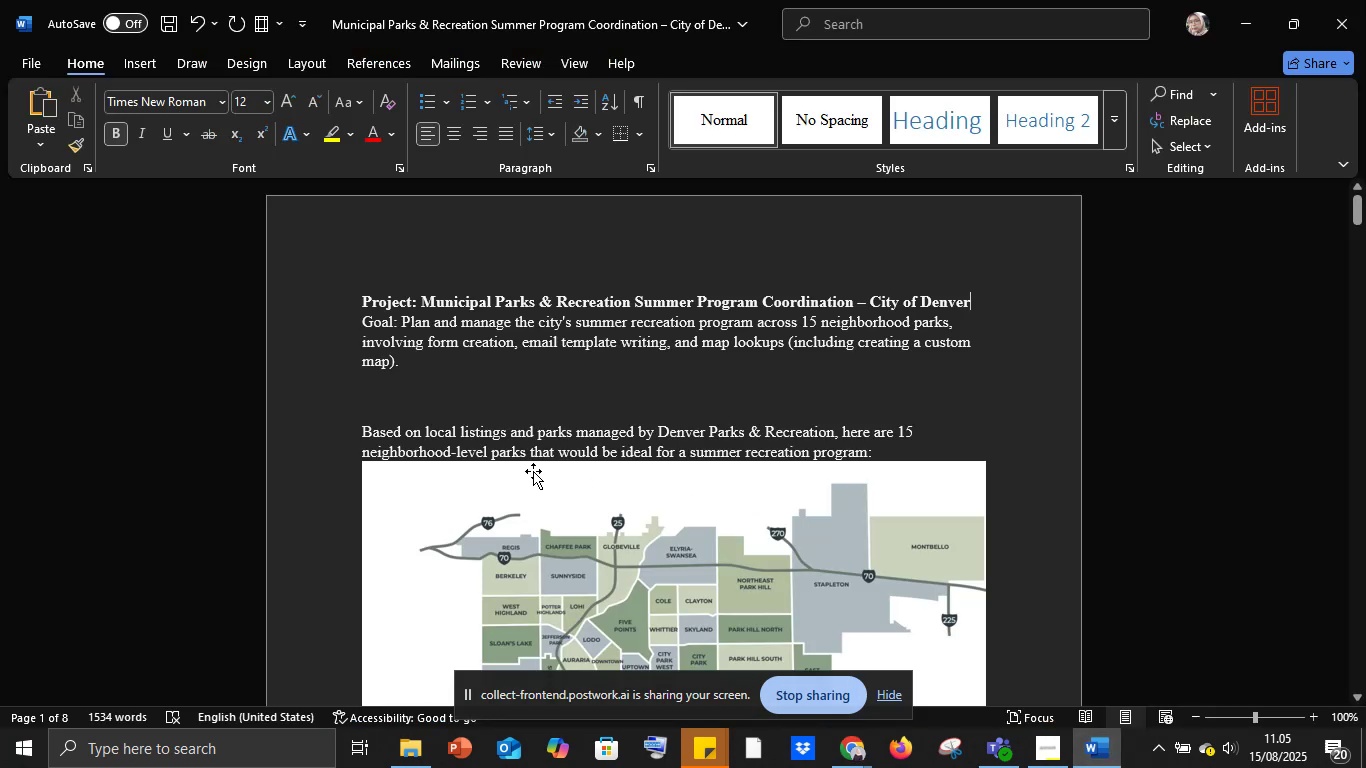 
scroll: coordinate [523, 488], scroll_direction: down, amount: 13.0
 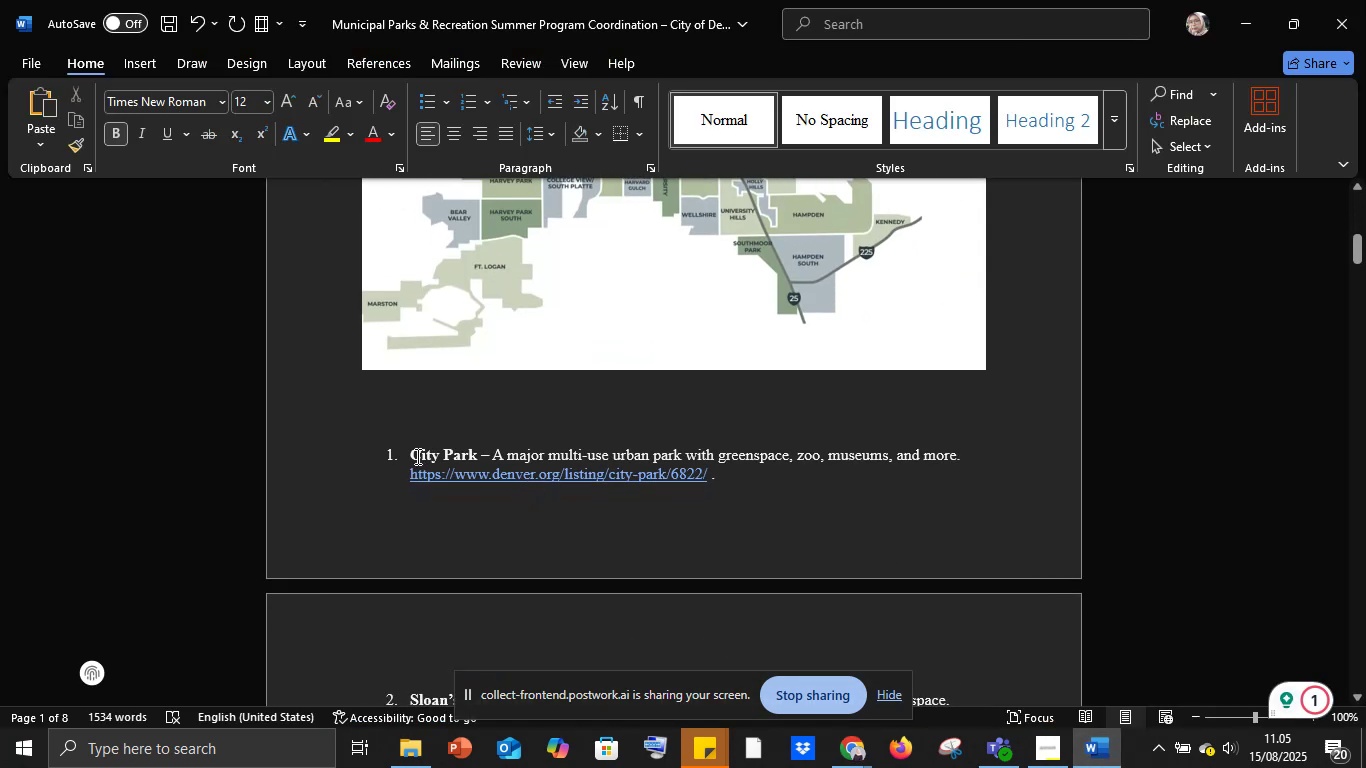 
left_click_drag(start_coordinate=[410, 454], to_coordinate=[472, 451])
 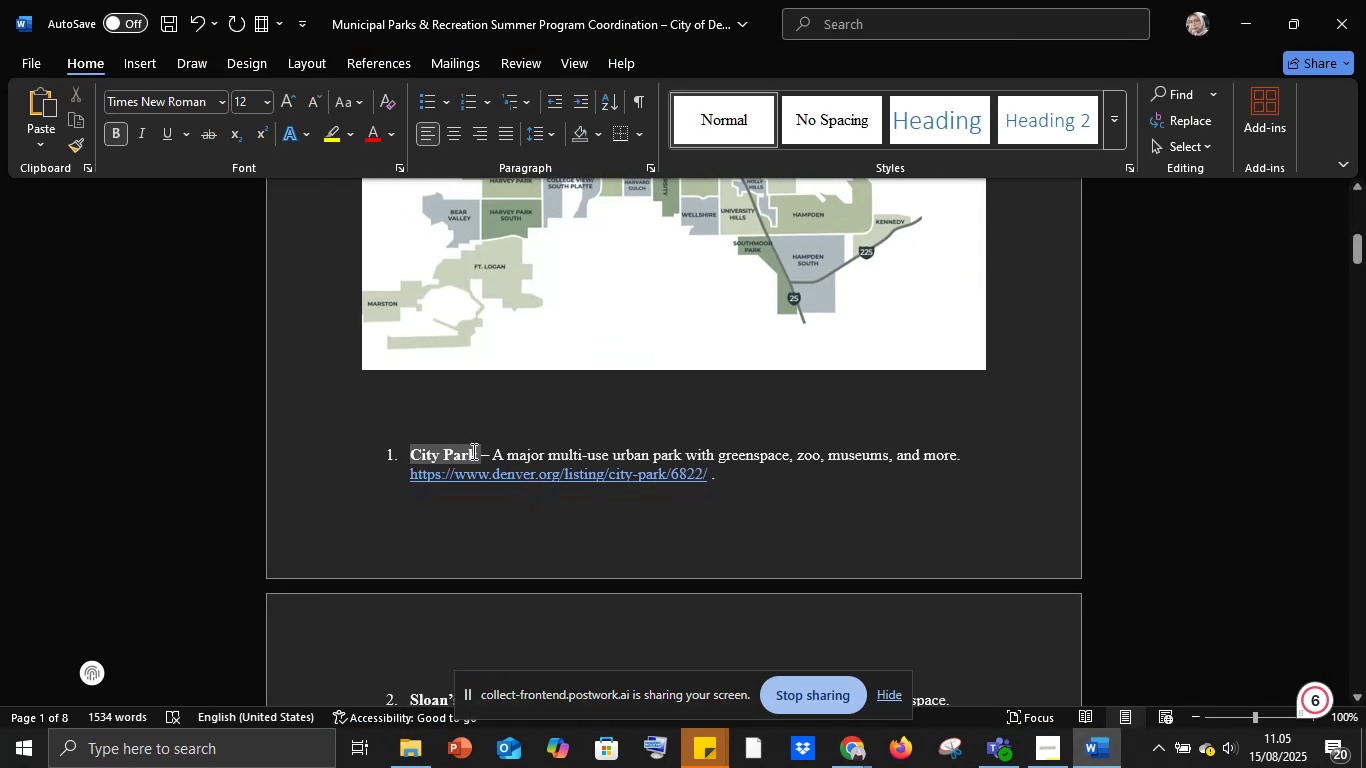 
key(Control+C)
 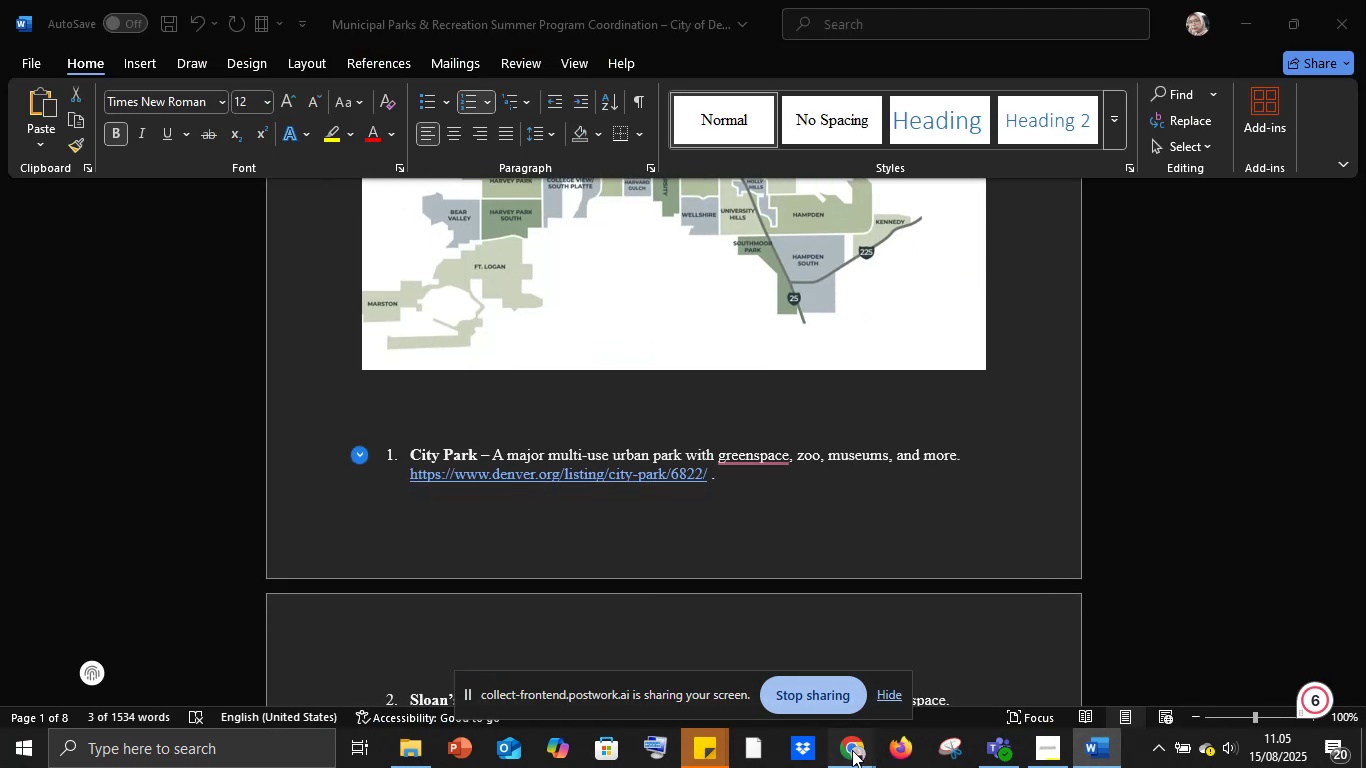 
left_click([785, 670])
 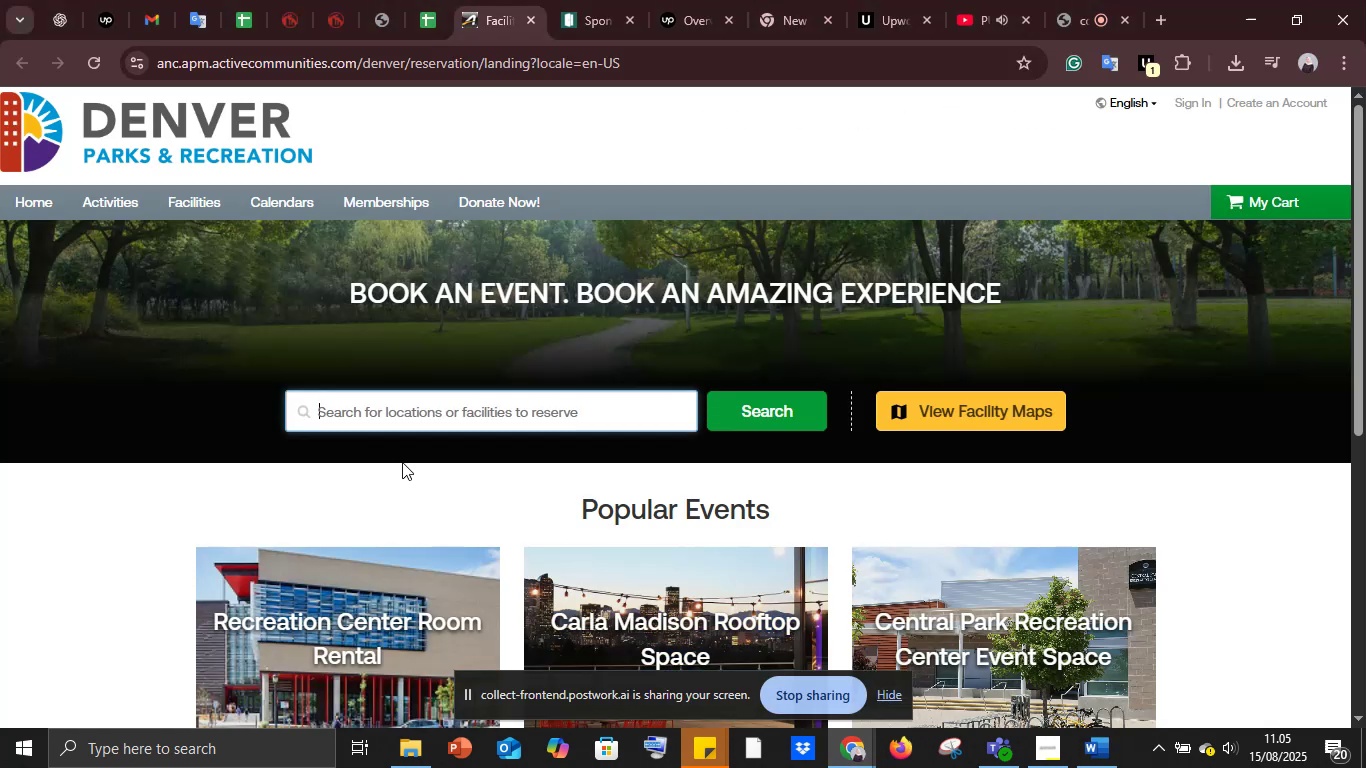 
key(Control+V)
 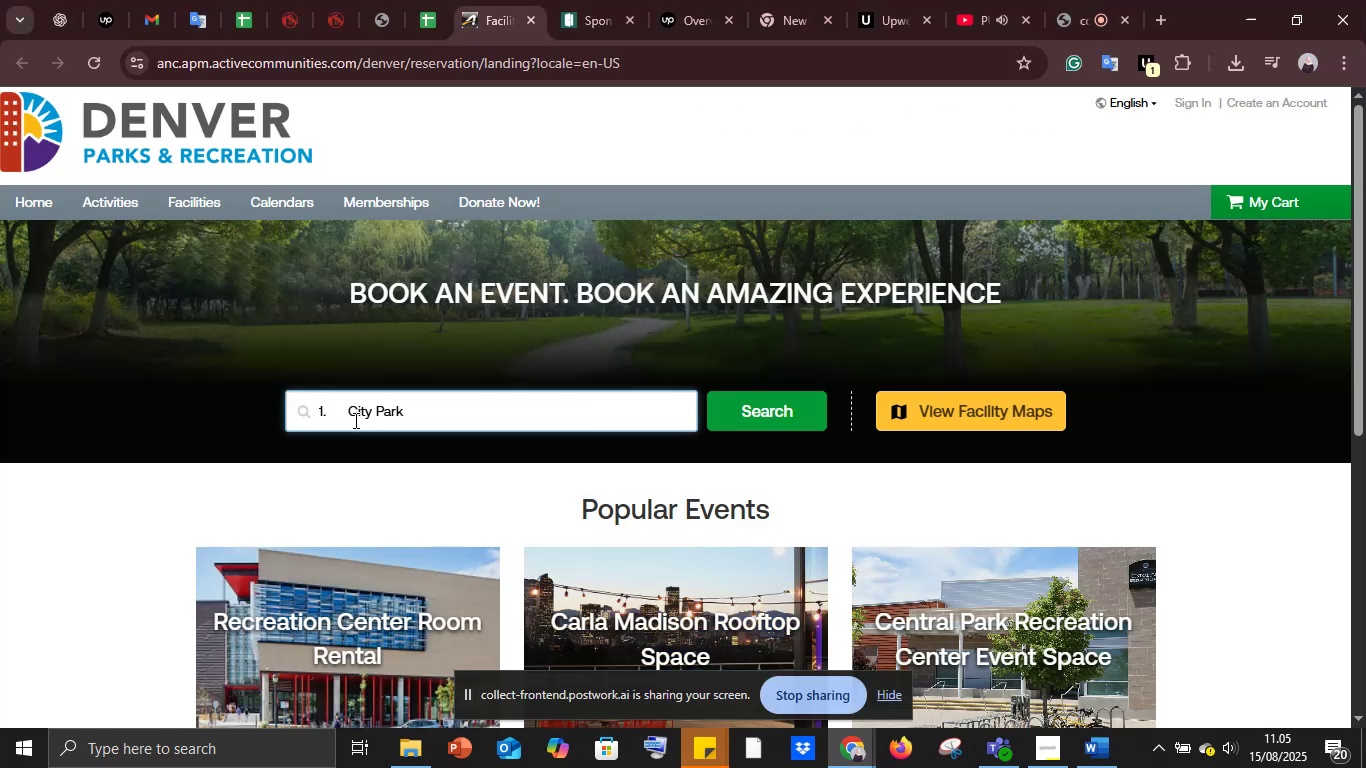 
left_click_drag(start_coordinate=[348, 414], to_coordinate=[281, 408])
 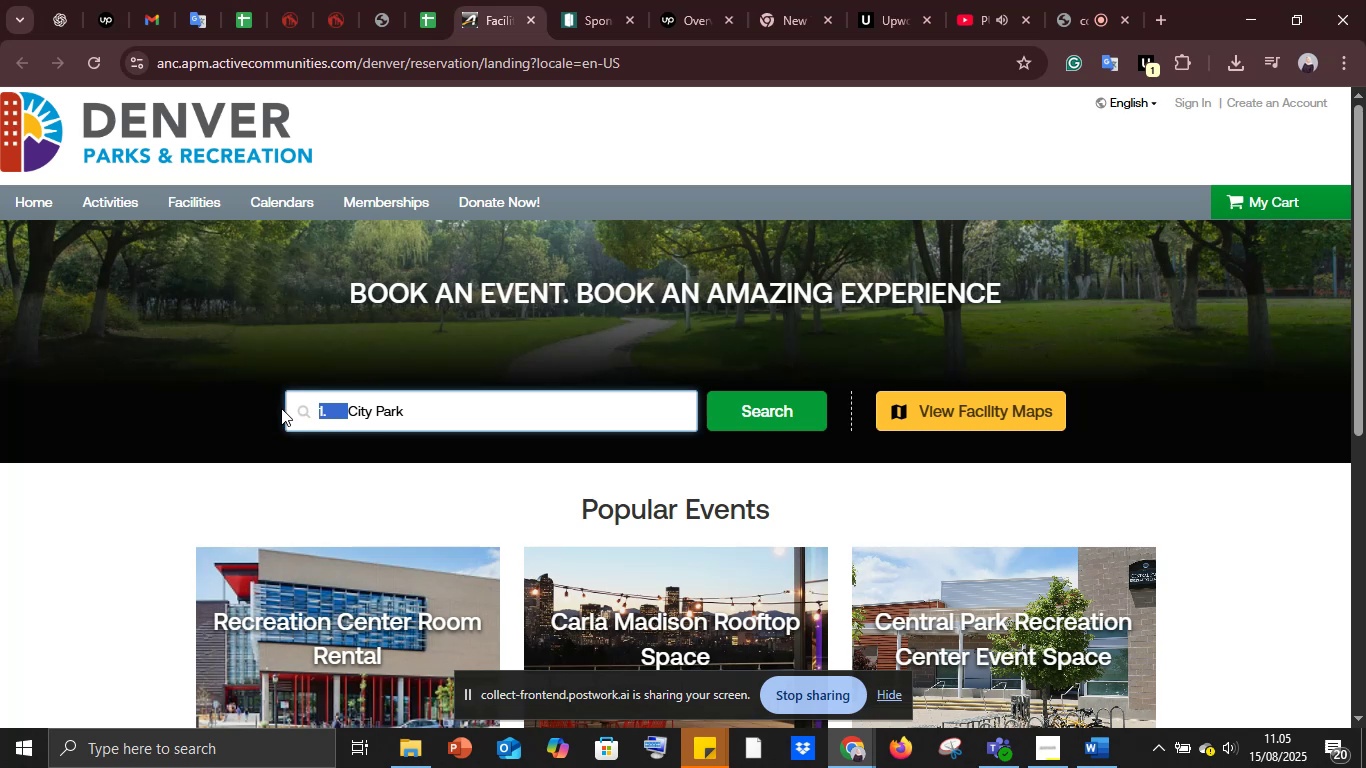 
key(Backspace)
 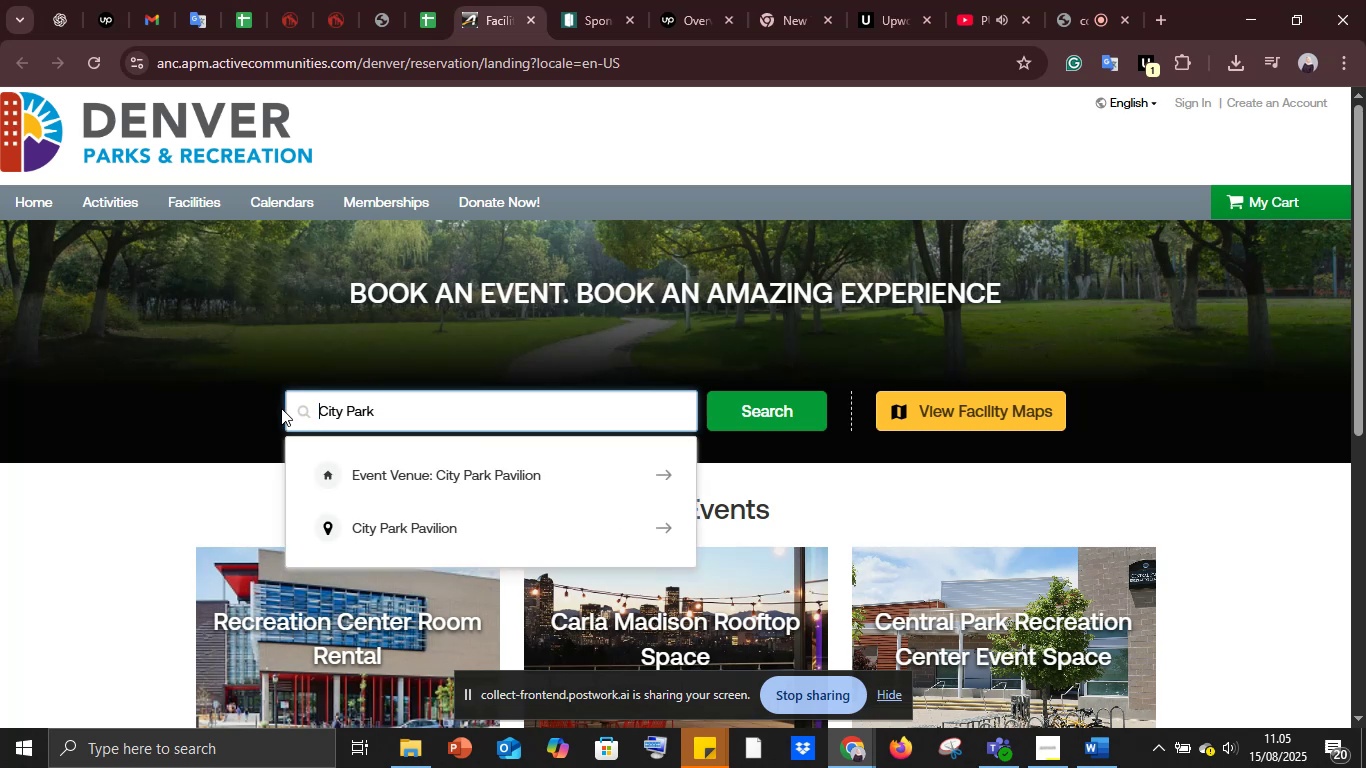 
key(Enter)
 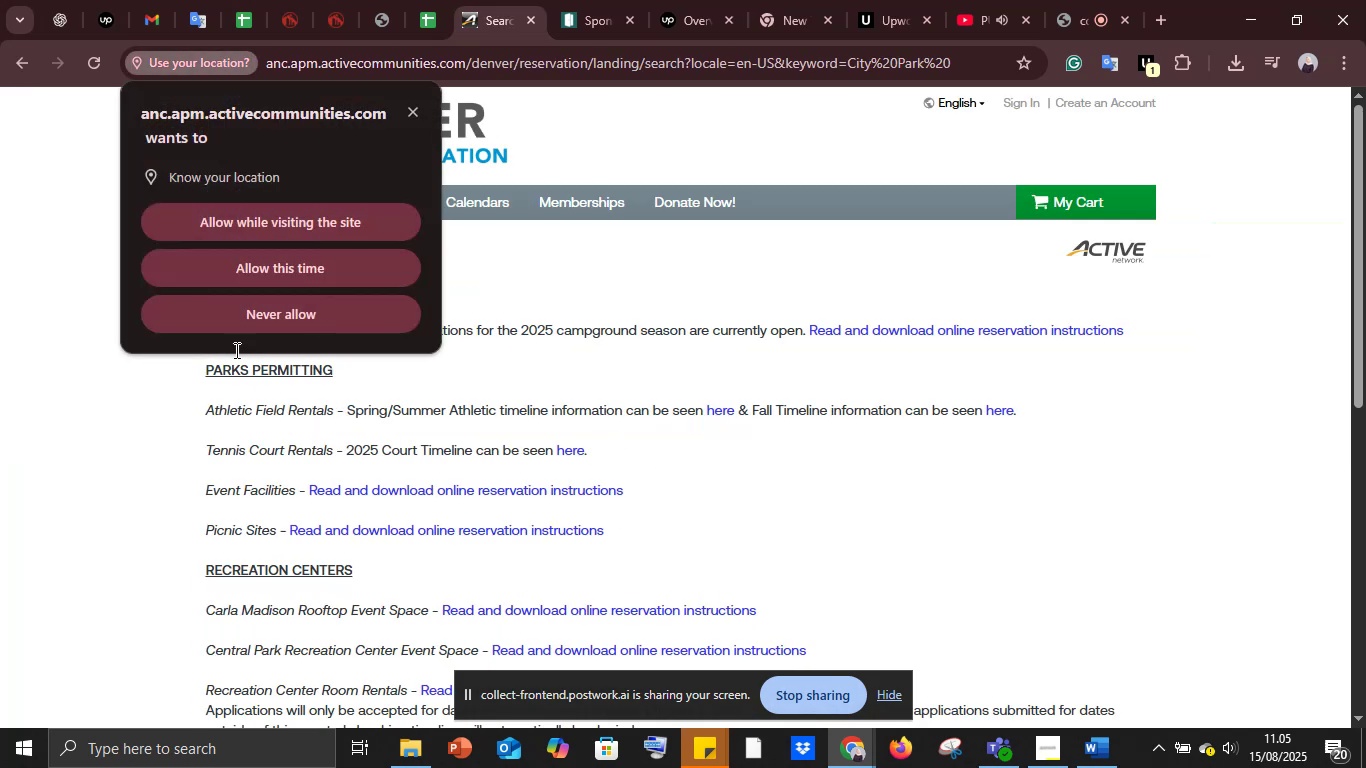 
left_click([300, 227])
 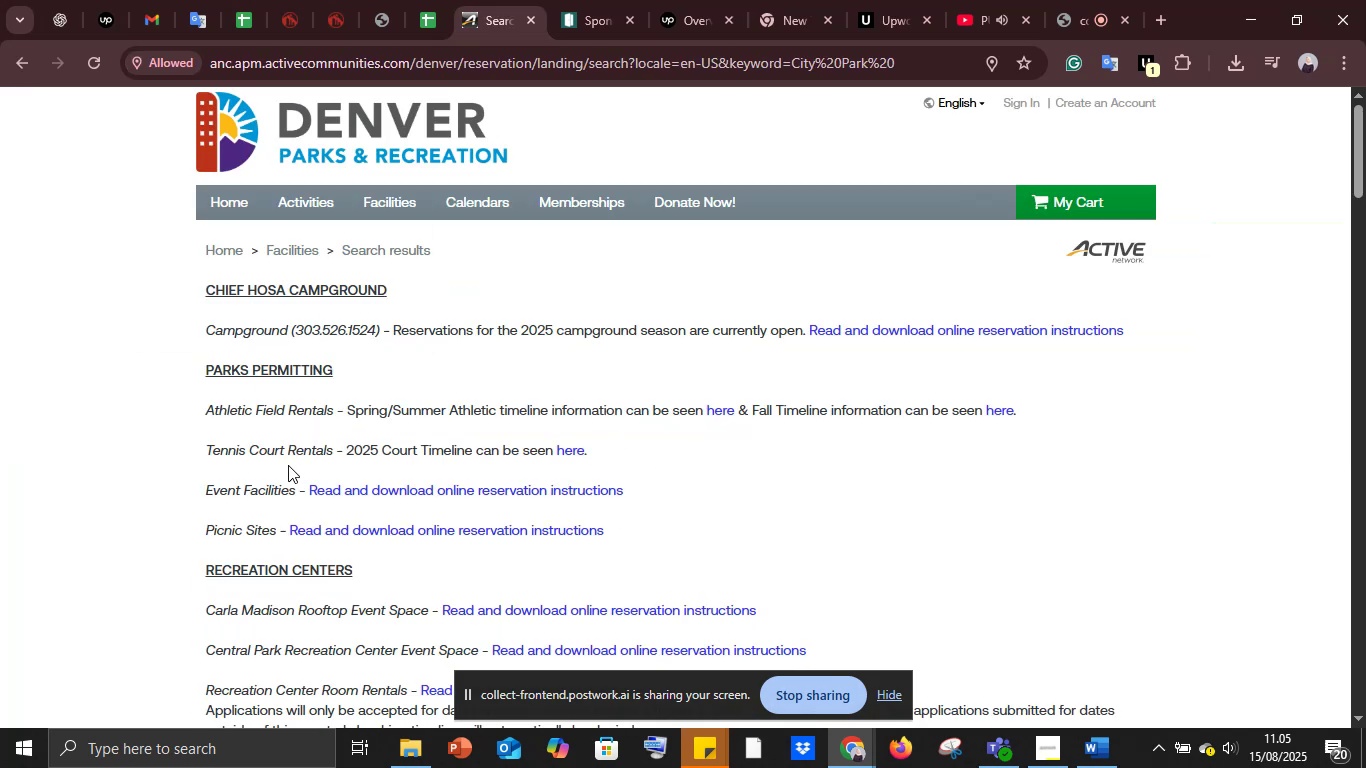 
scroll: coordinate [288, 466], scroll_direction: down, amount: 3.0
 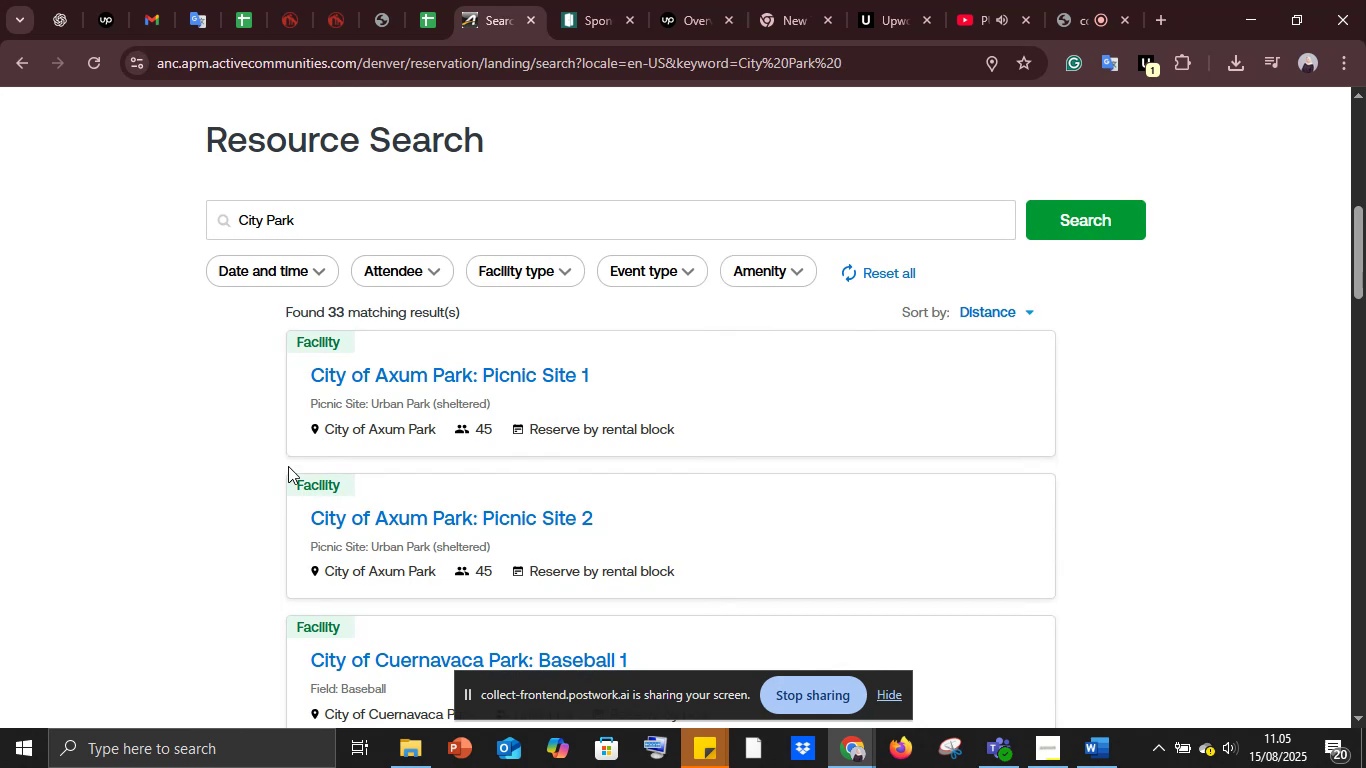 
wait(5.43)
 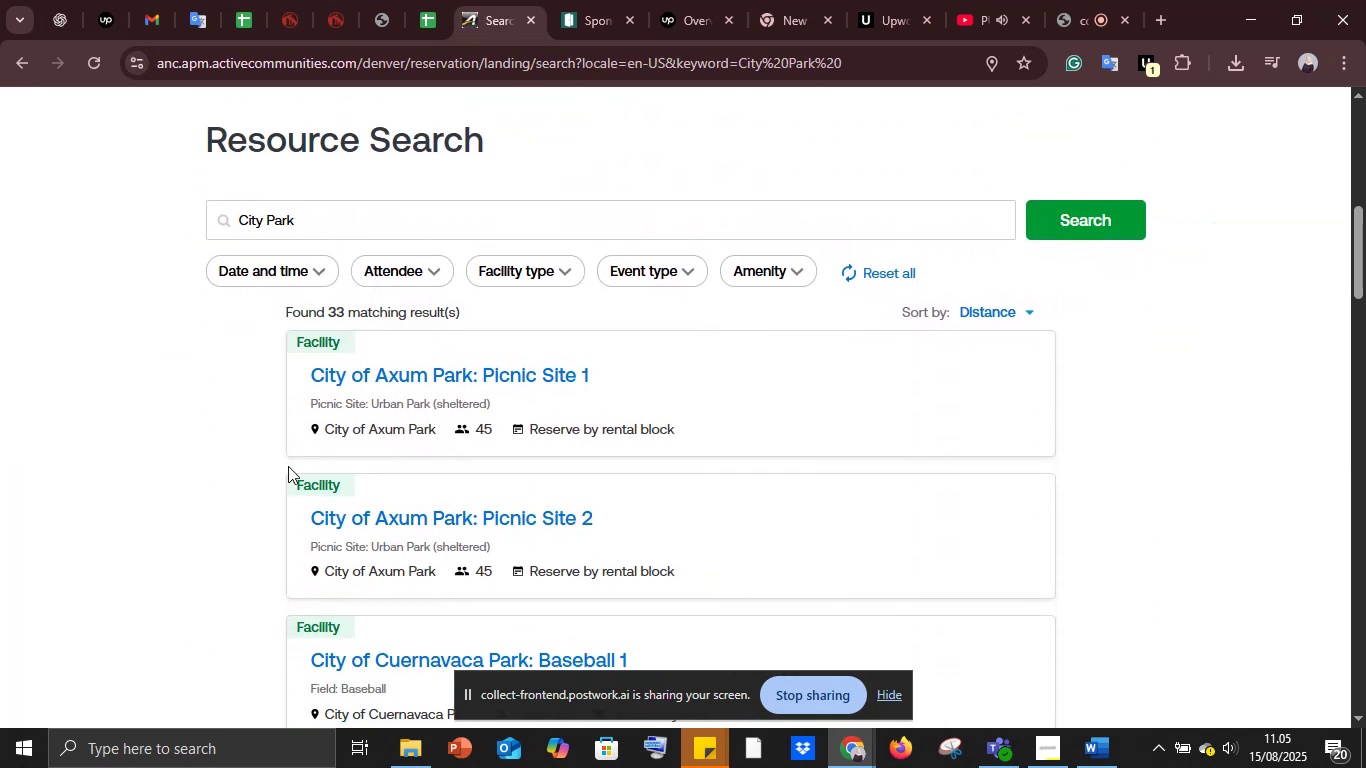 
scroll: coordinate [288, 466], scroll_direction: down, amount: 16.0
 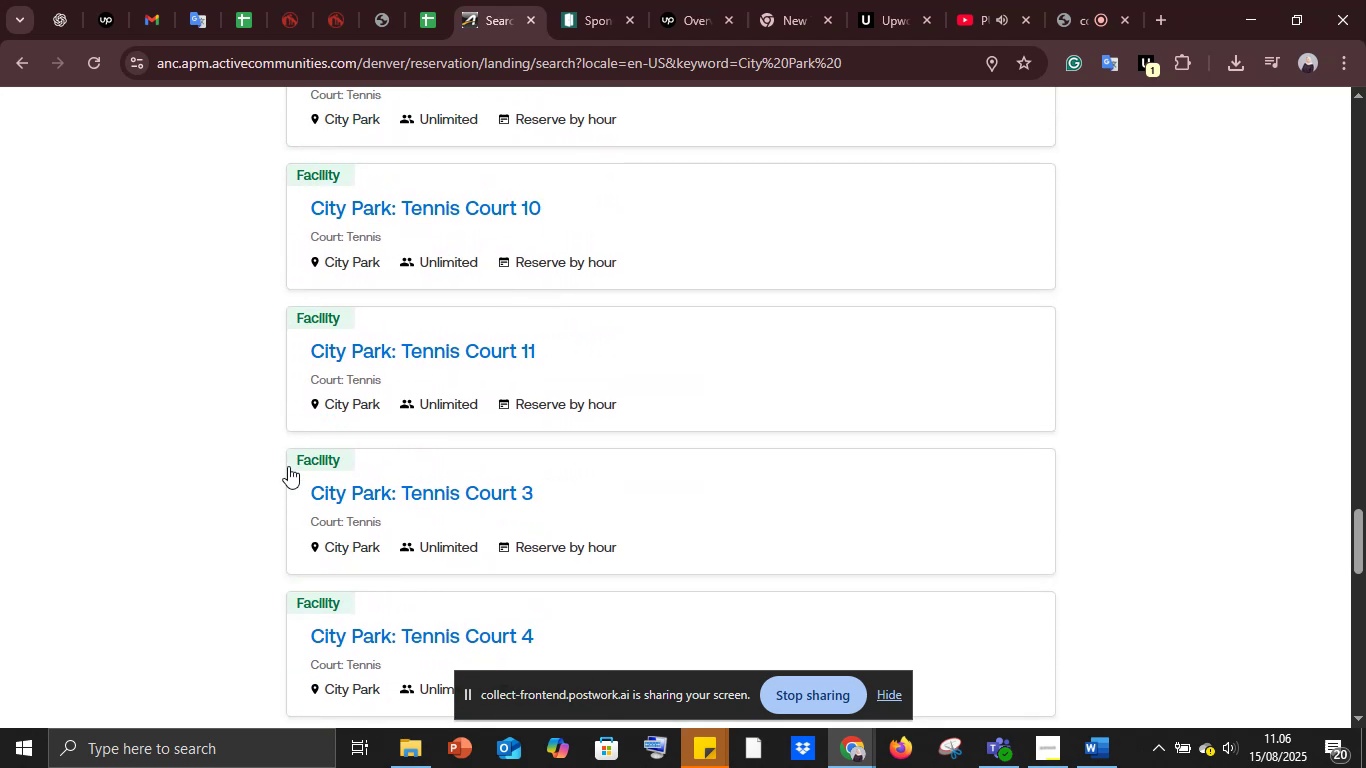 
scroll: coordinate [288, 466], scroll_direction: down, amount: 9.0
 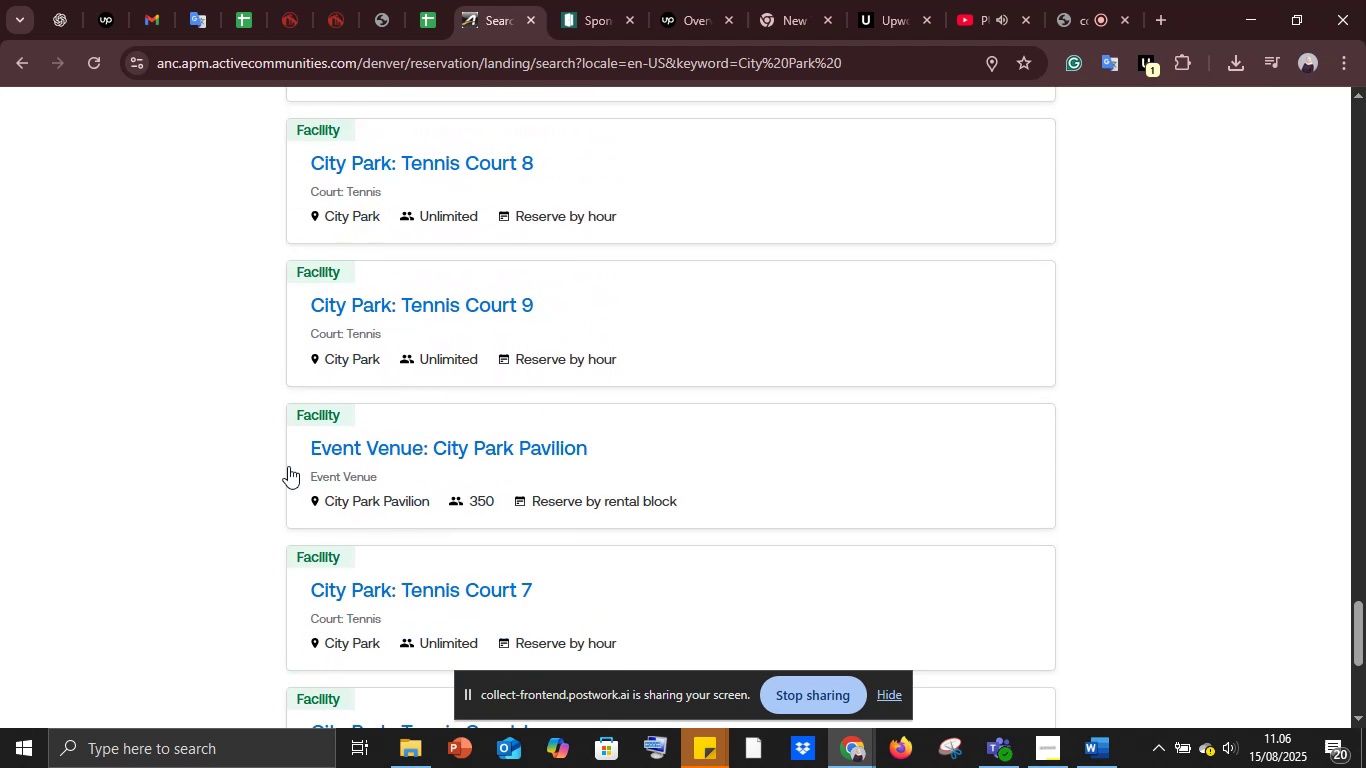 
scroll: coordinate [288, 466], scroll_direction: up, amount: 47.0
 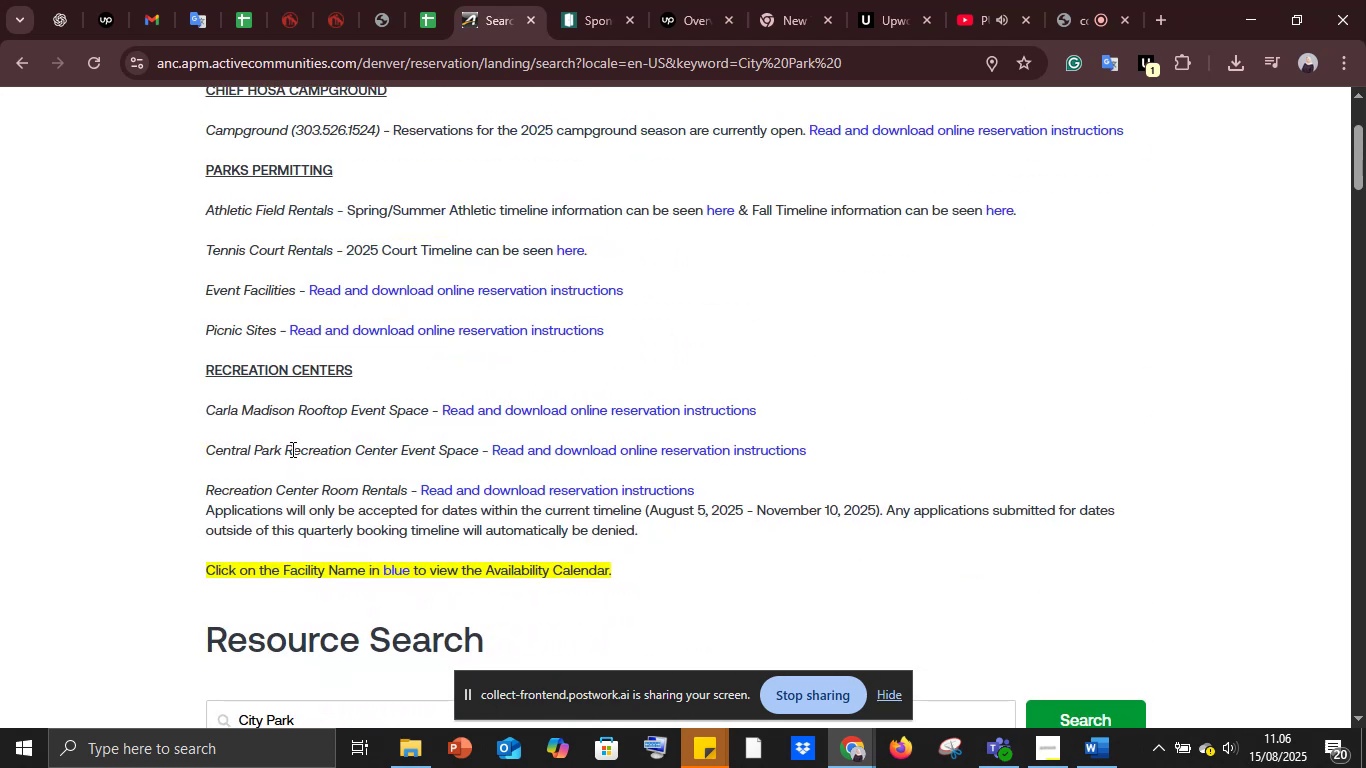 
scroll: coordinate [291, 449], scroll_direction: down, amount: 3.0
 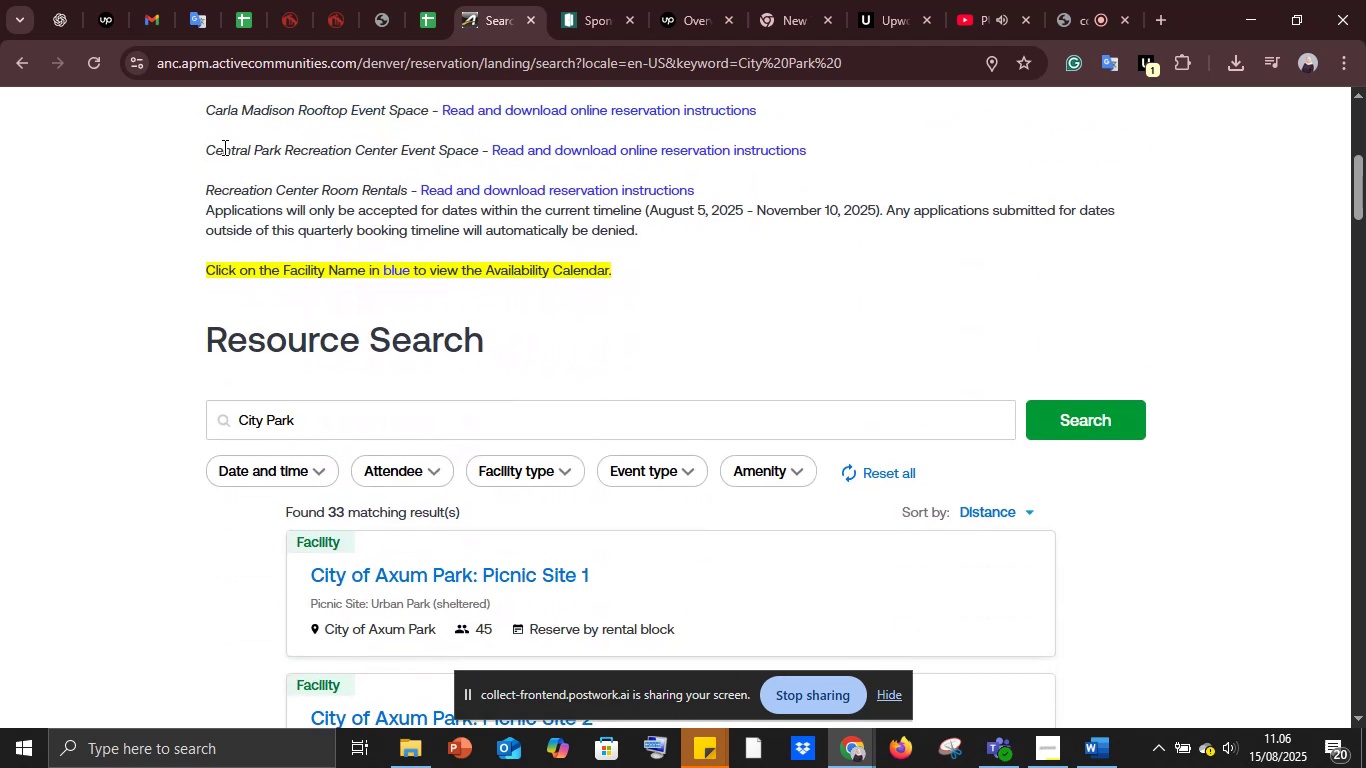 
left_click([197, 63])
 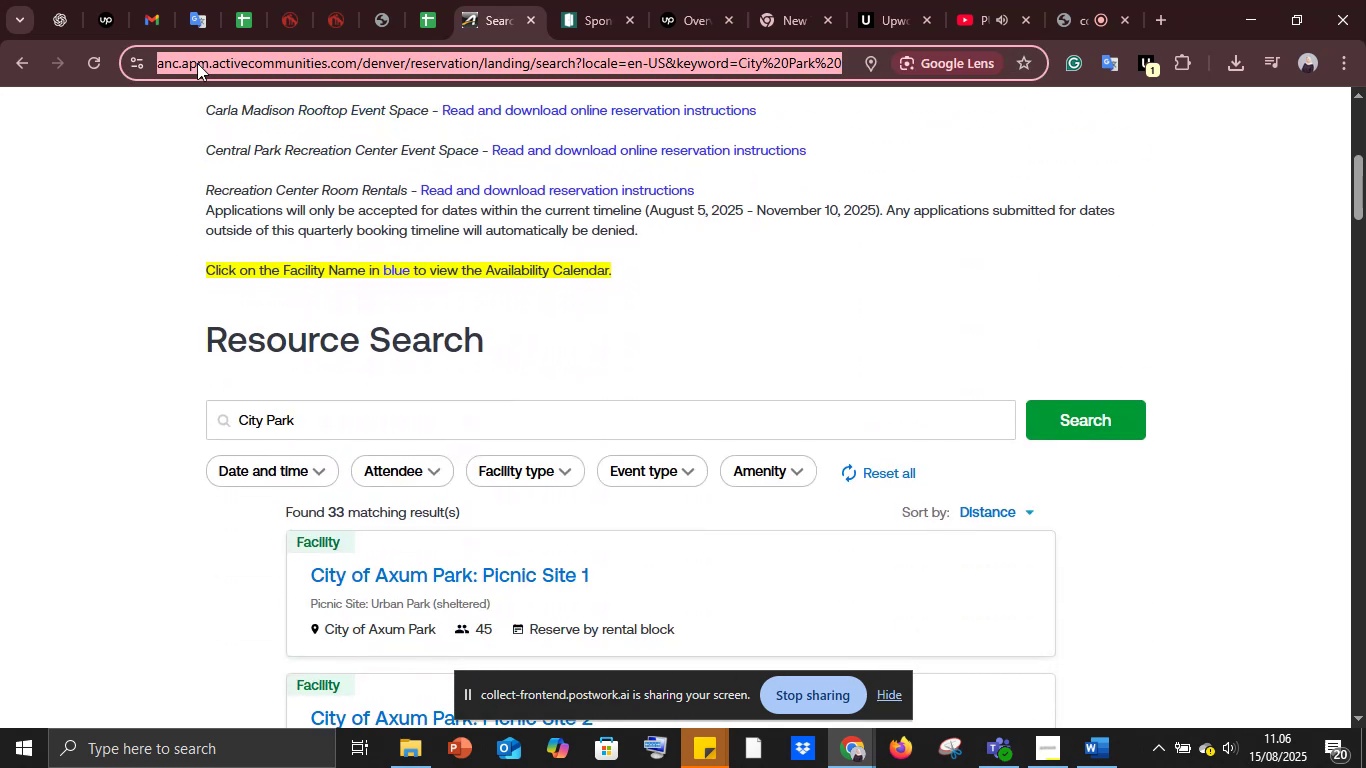 
key(Control+C)
 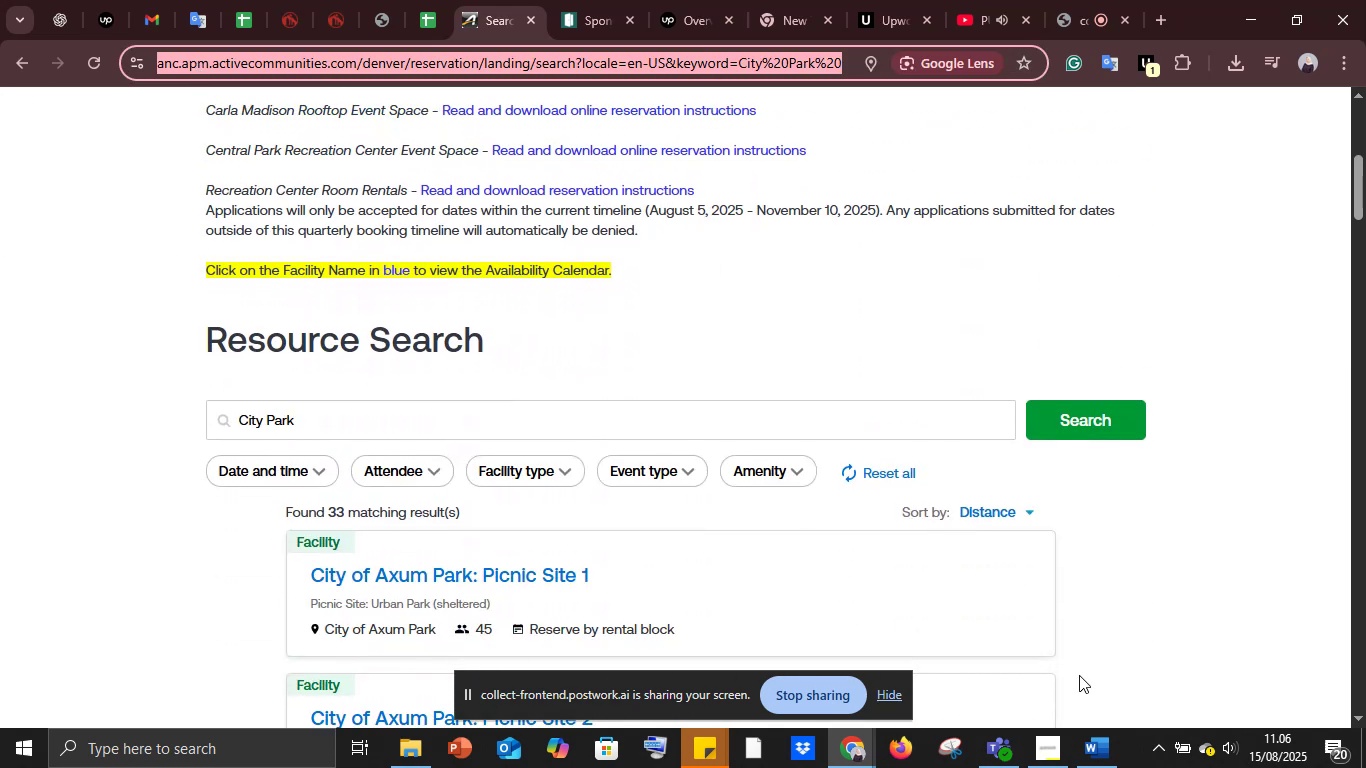 
left_click([1096, 767])
 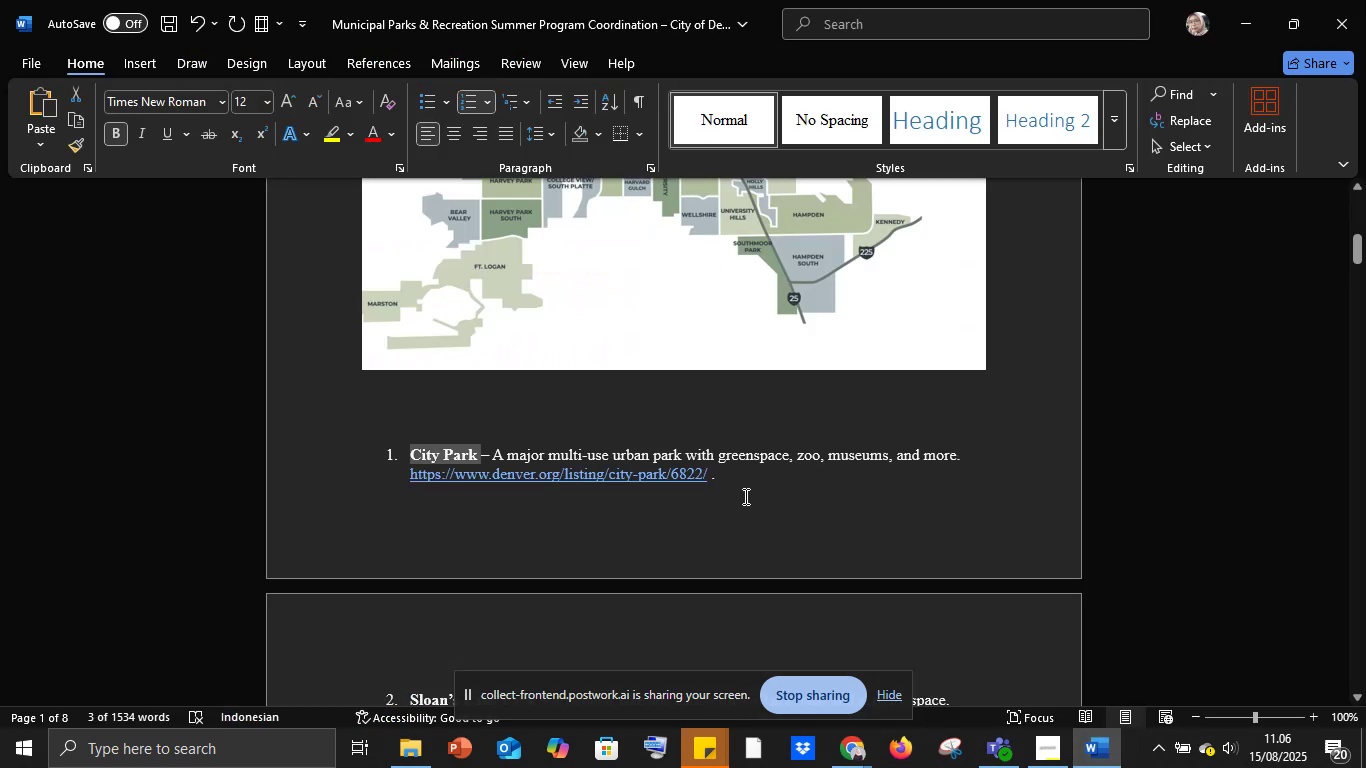 
left_click([740, 493])
 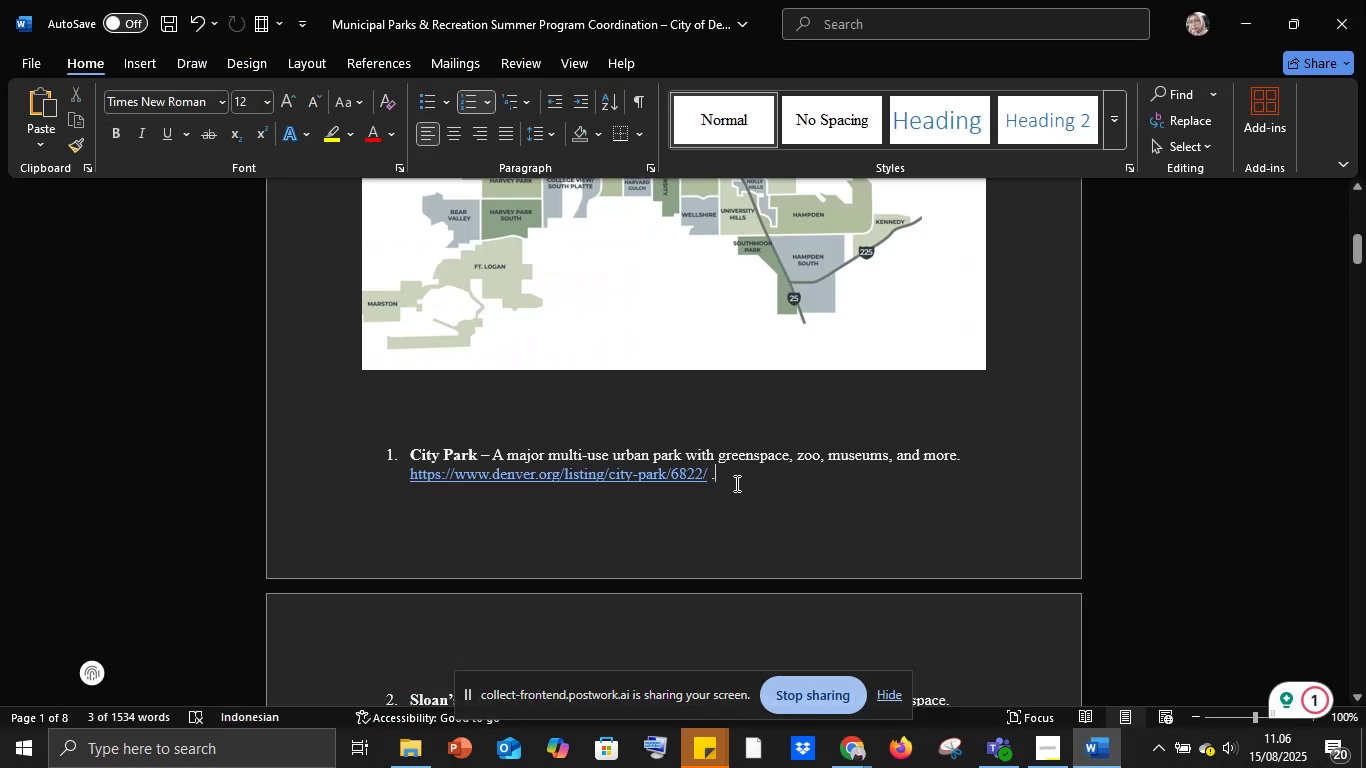 
key(Shift+Enter)
 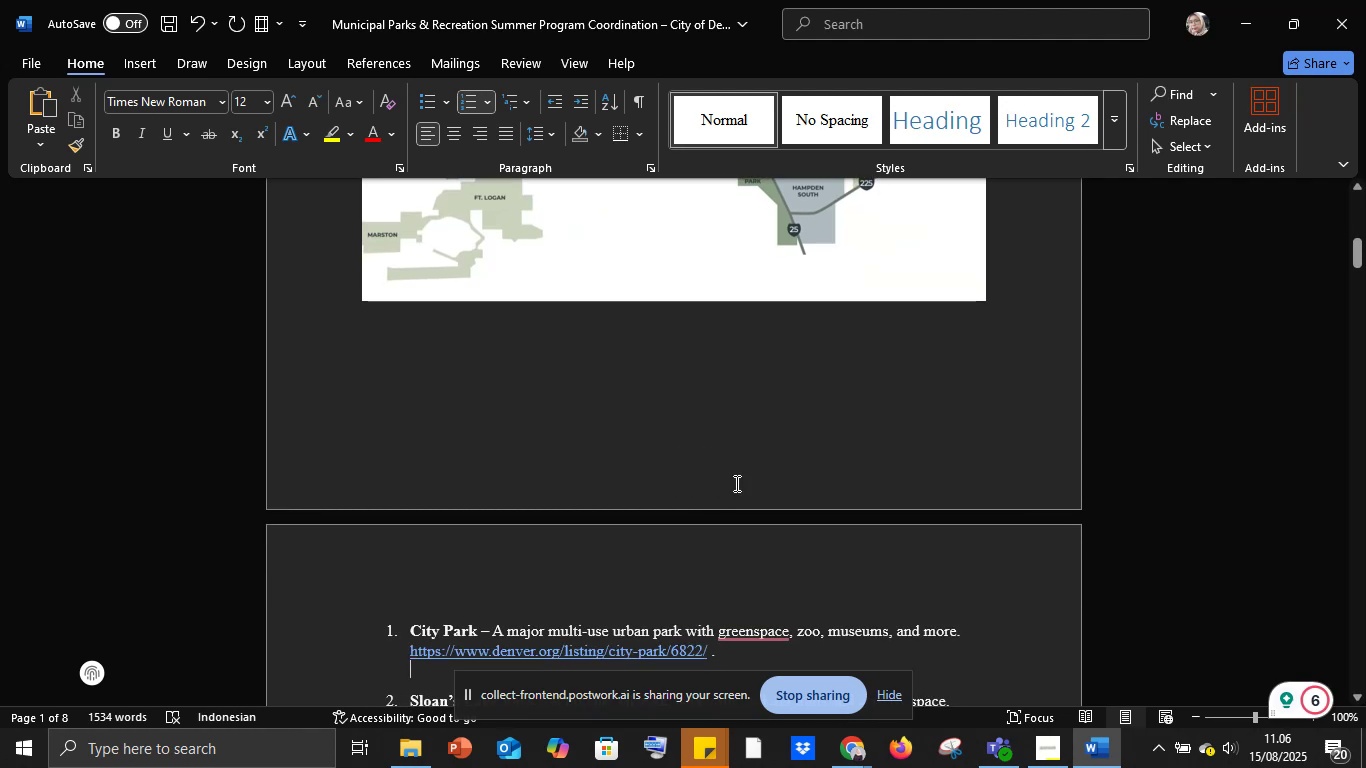 
type(Fasilitas : )
 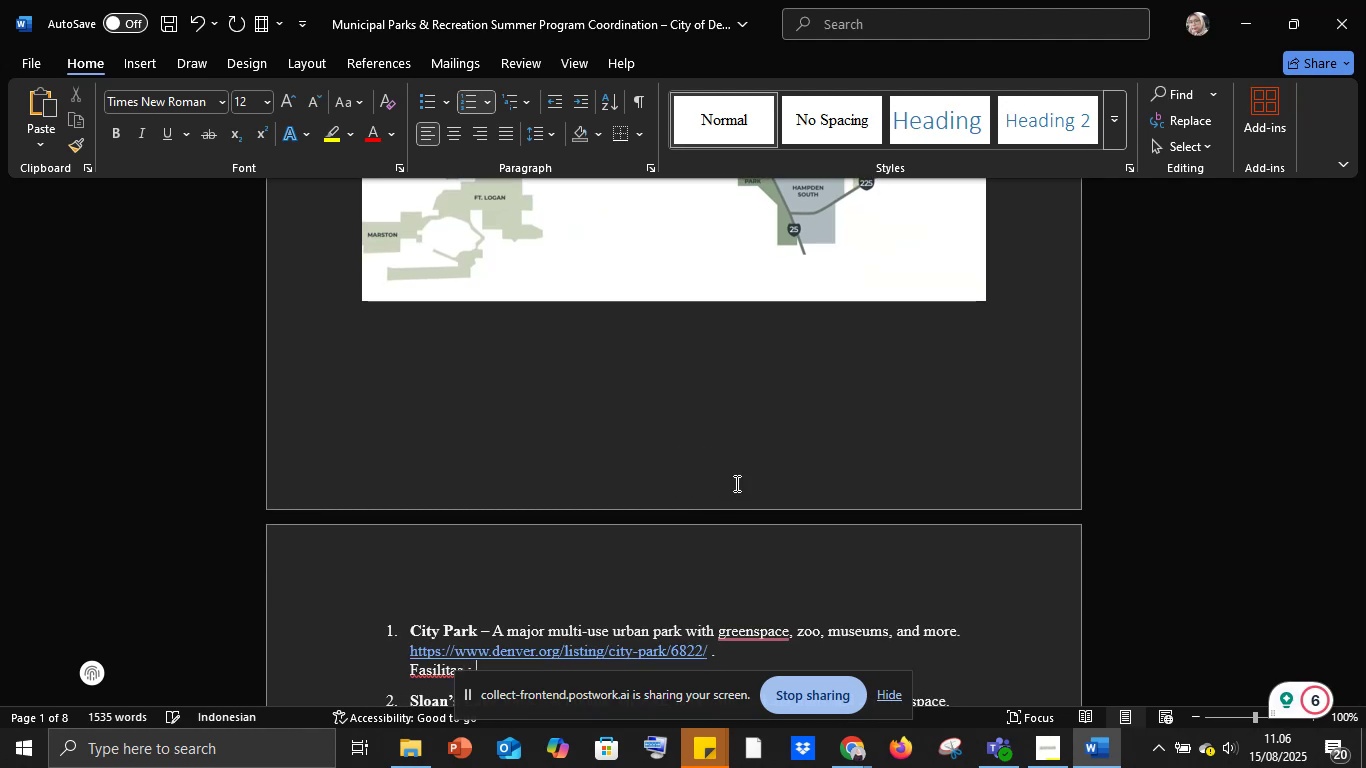 
key(Control+V)
 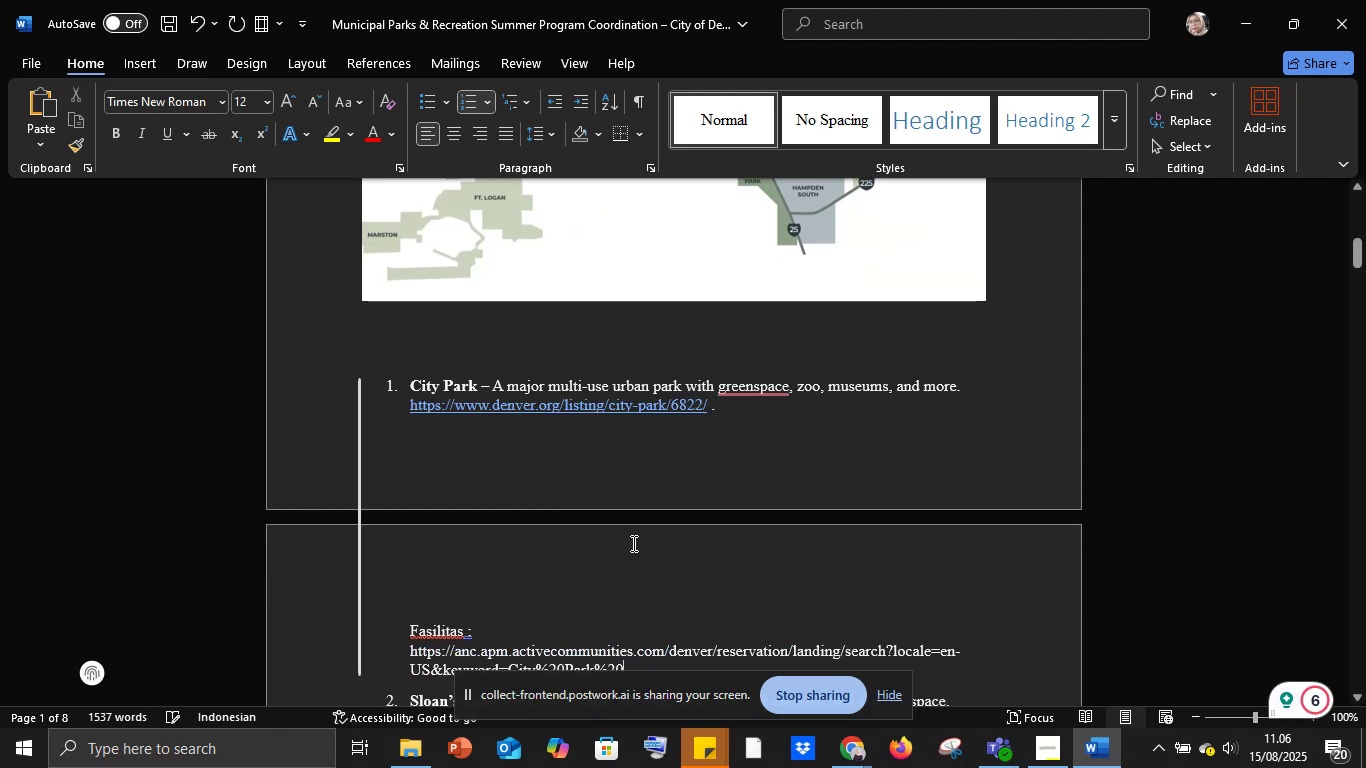 
key(Space)
 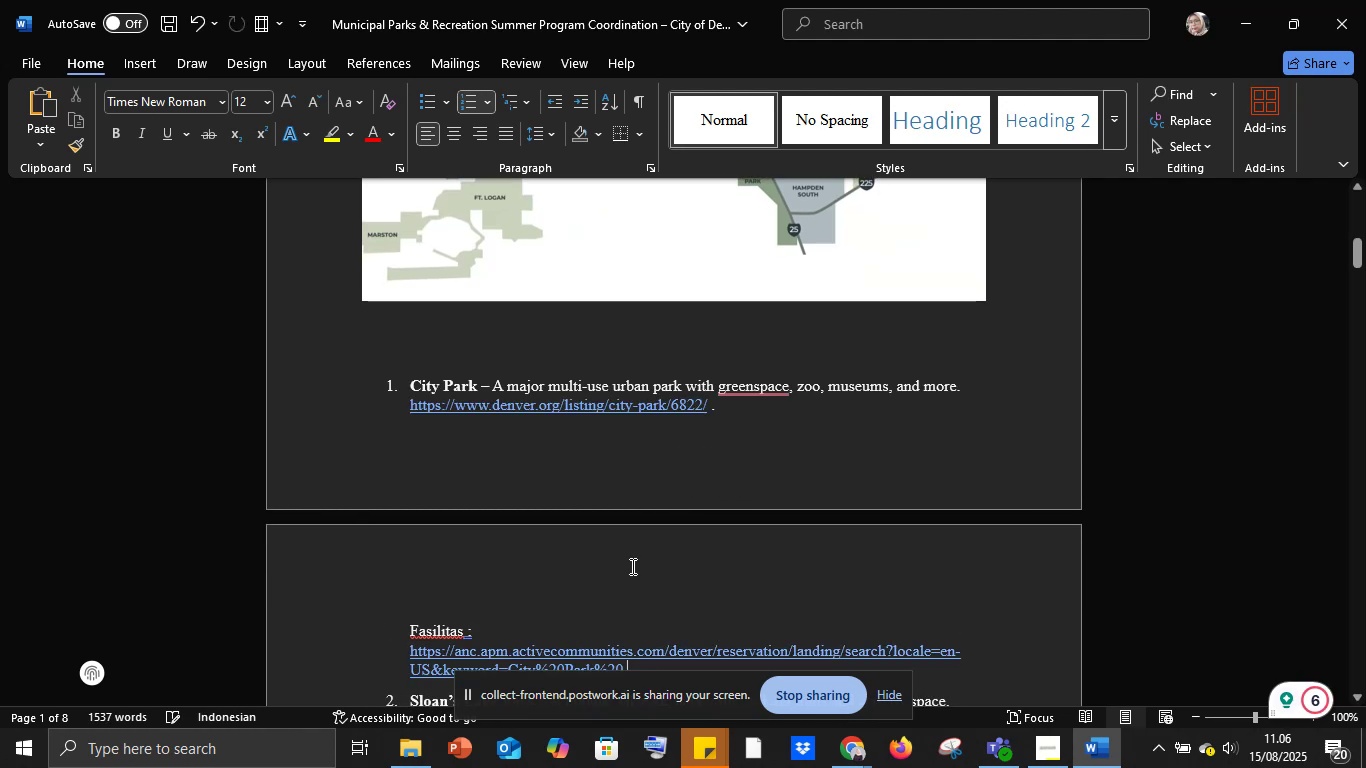 
left_click([631, 566])
 